 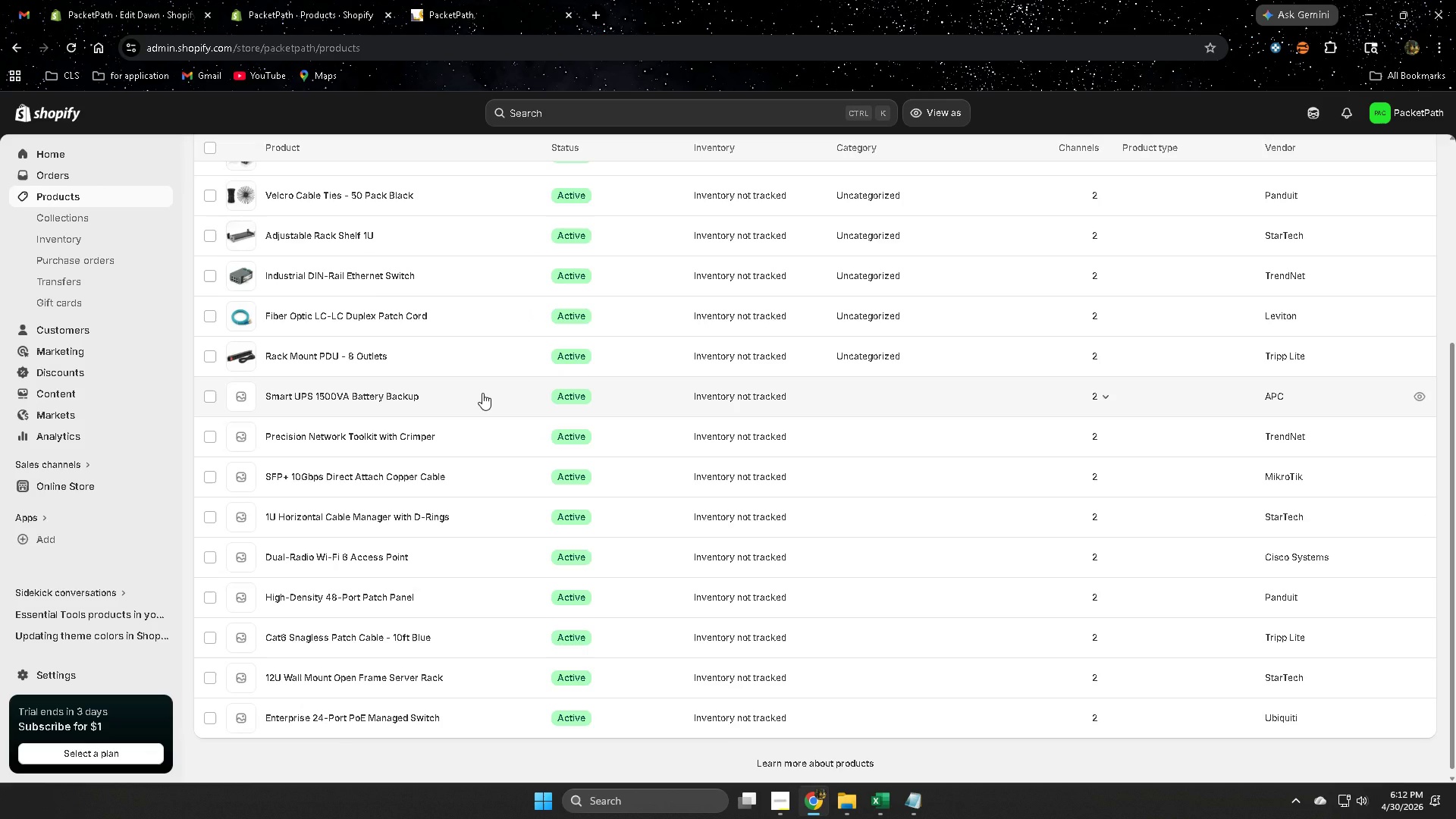 
left_click([450, 5])
 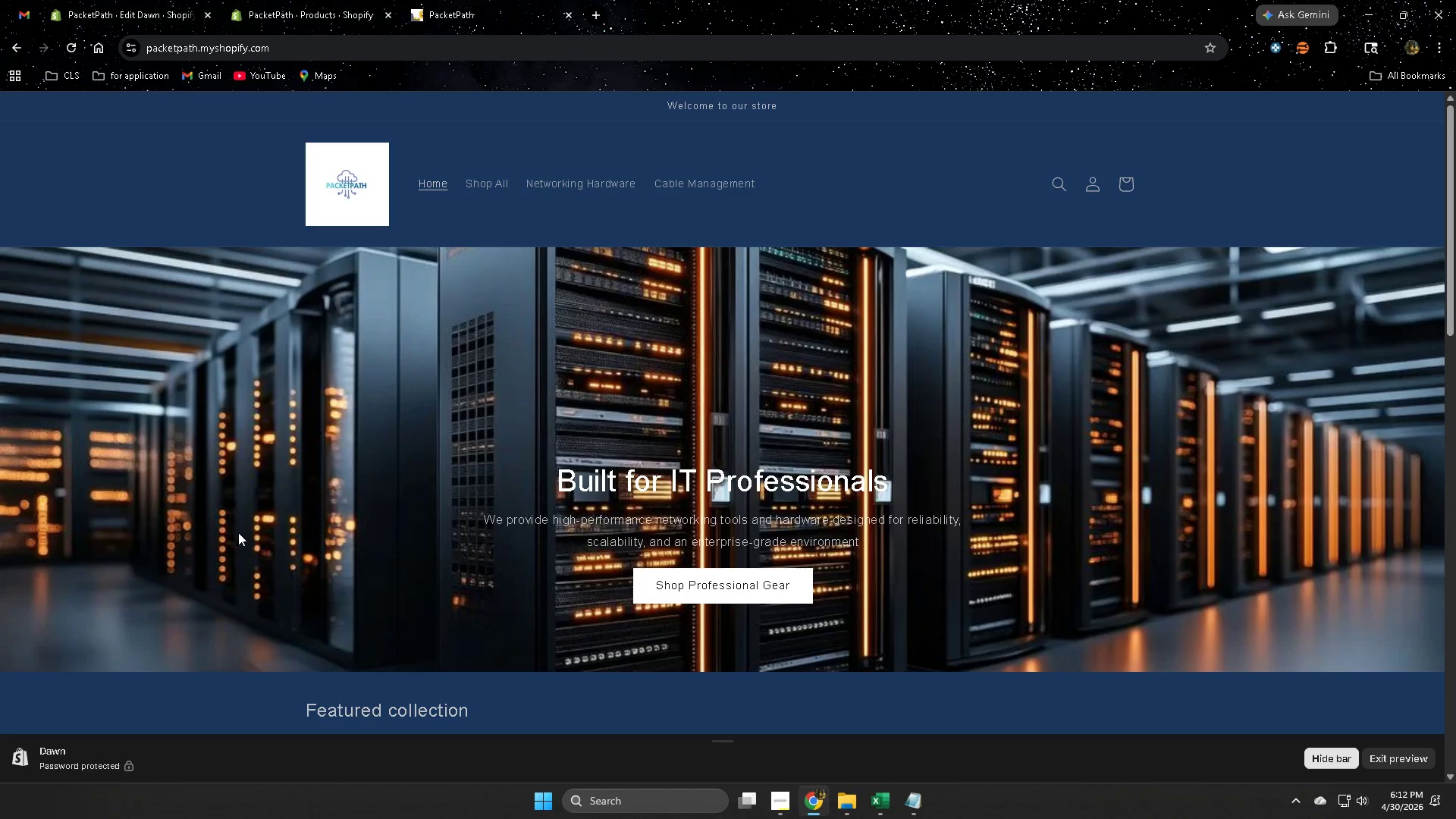 
scroll: coordinate [272, 487], scroll_direction: down, amount: 8.0
 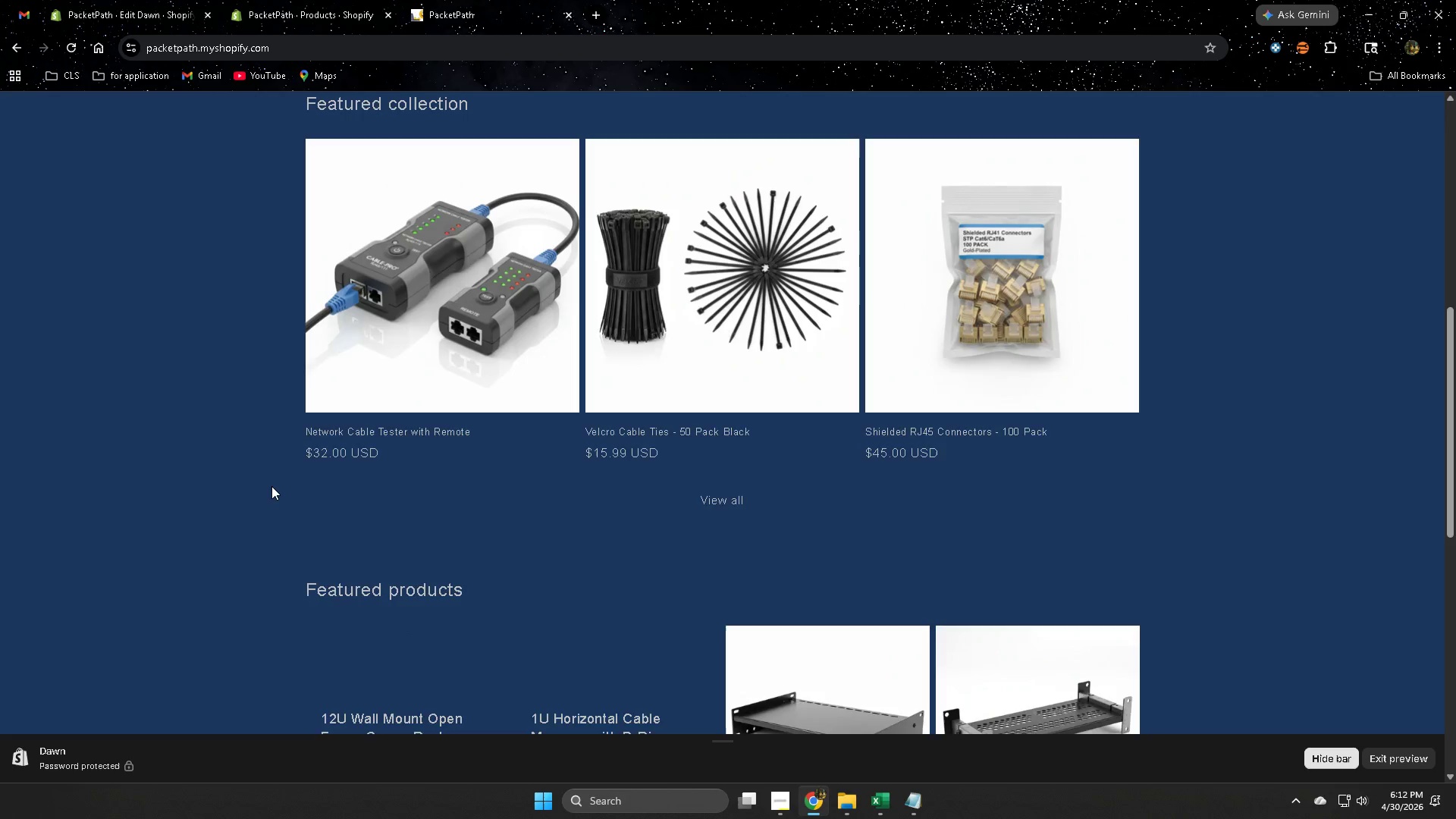 
scroll: coordinate [266, 486], scroll_direction: up, amount: 4.0
 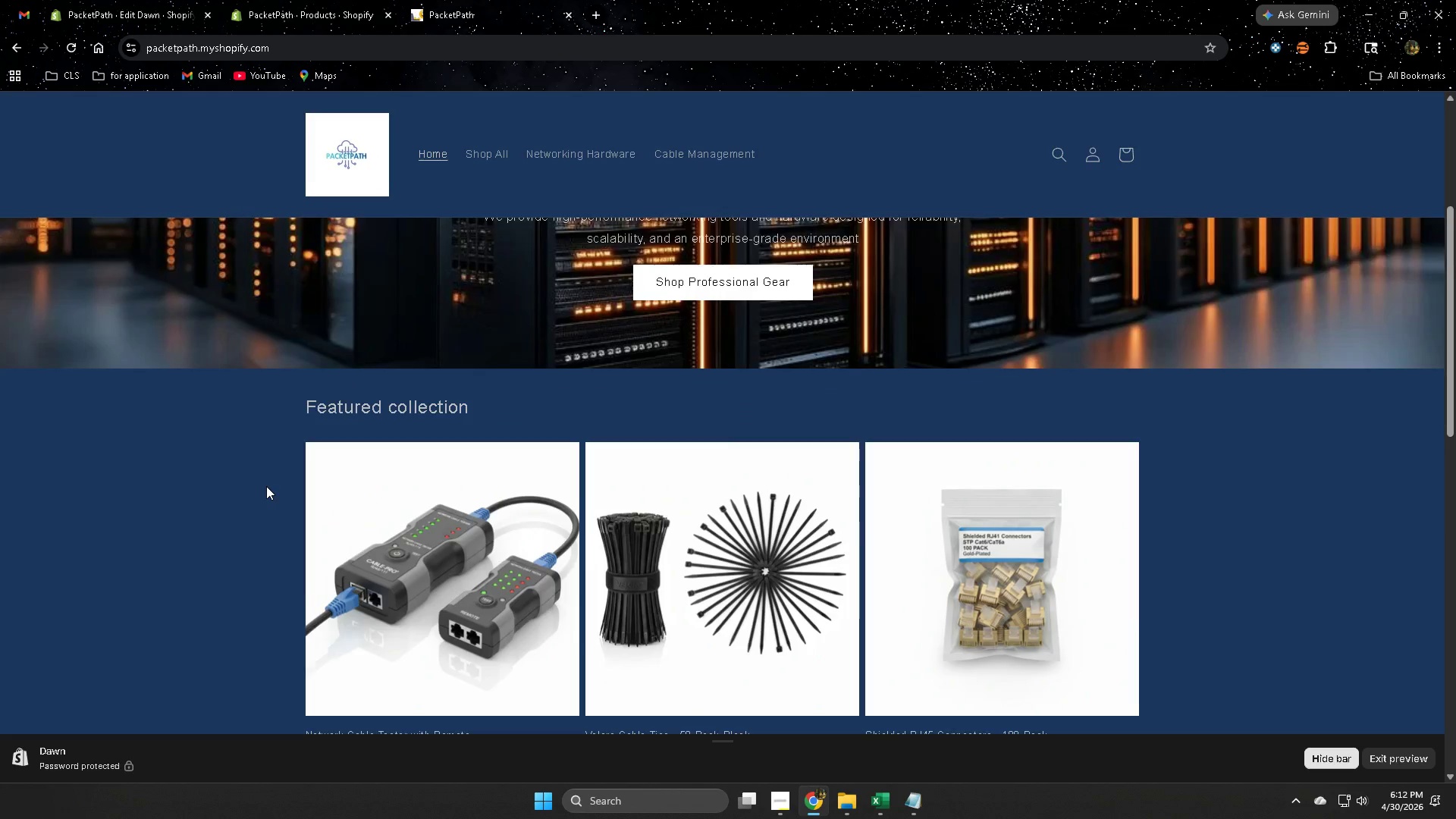 
scroll: coordinate [262, 489], scroll_direction: down, amount: 7.0
 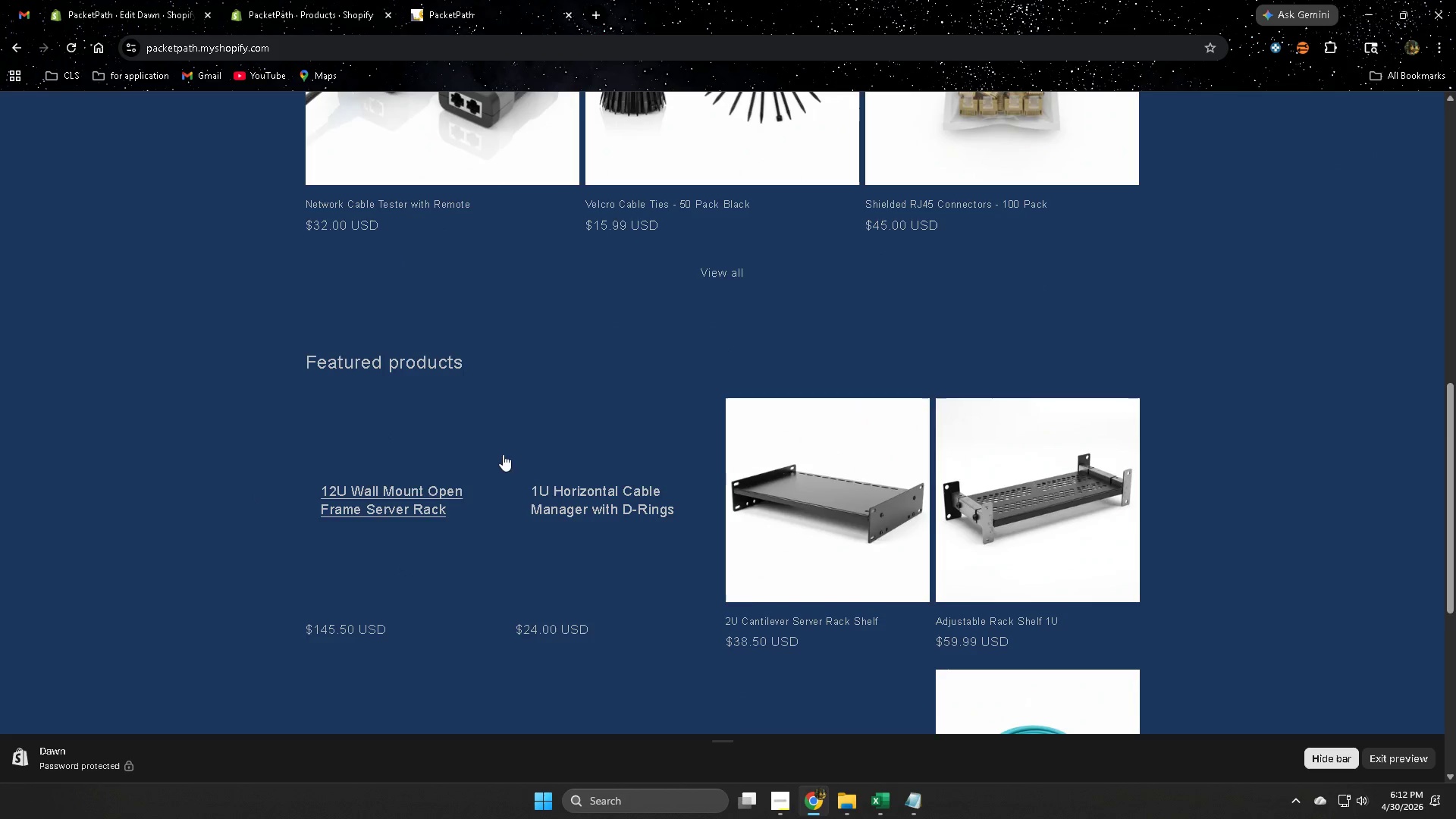 
scroll: coordinate [369, 490], scroll_direction: up, amount: 4.0
 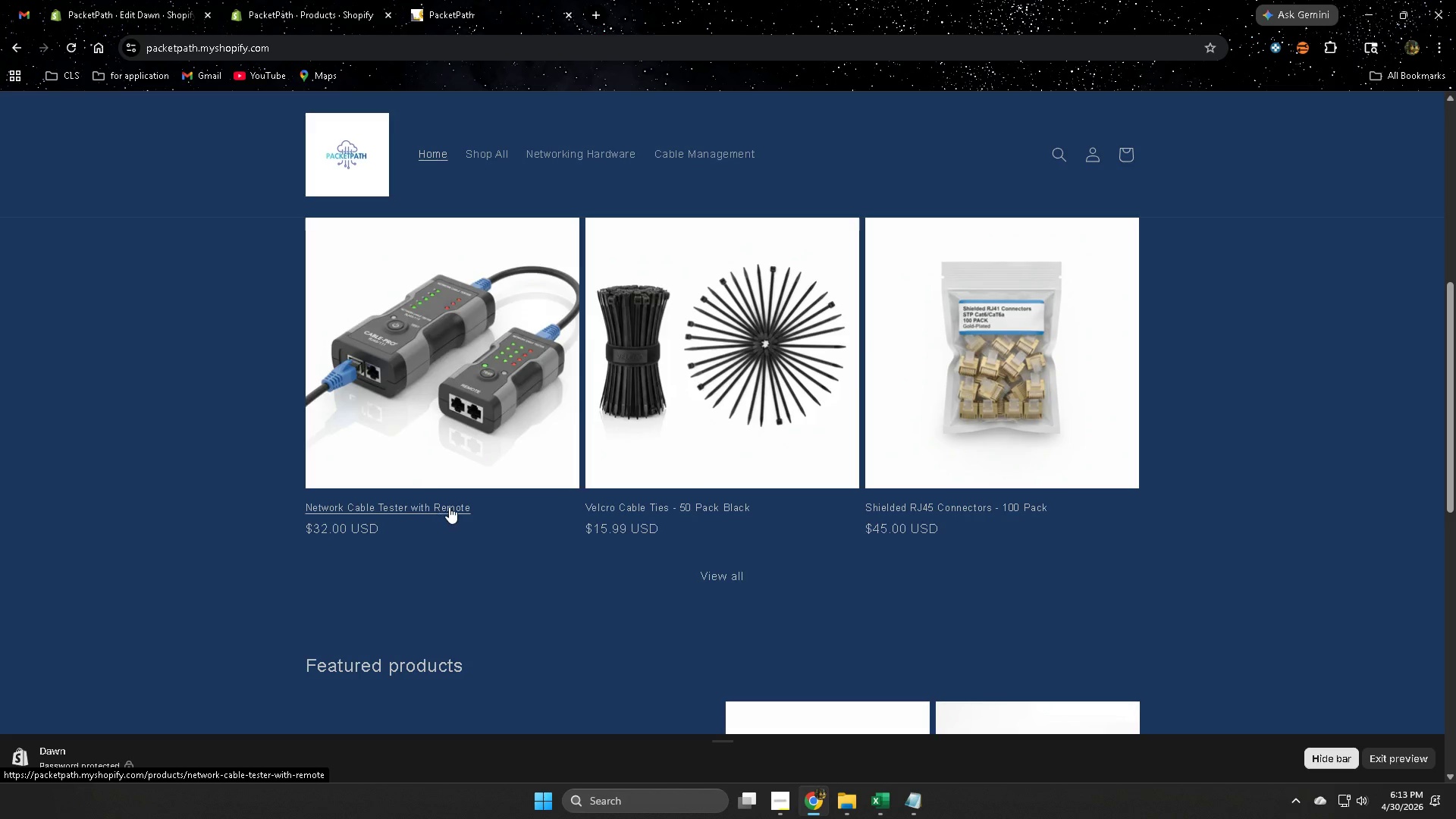 
wait(13.41)
 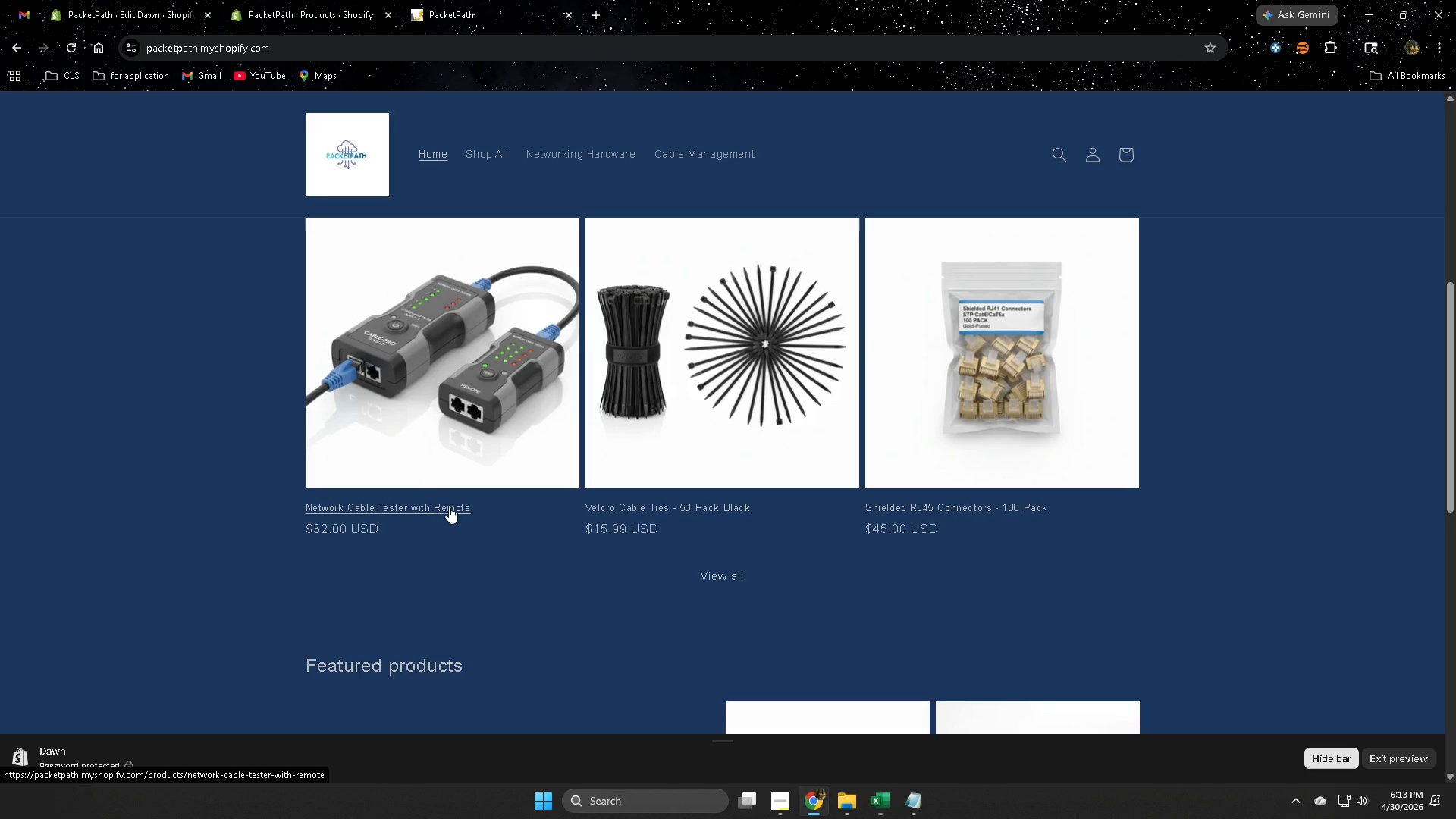 
 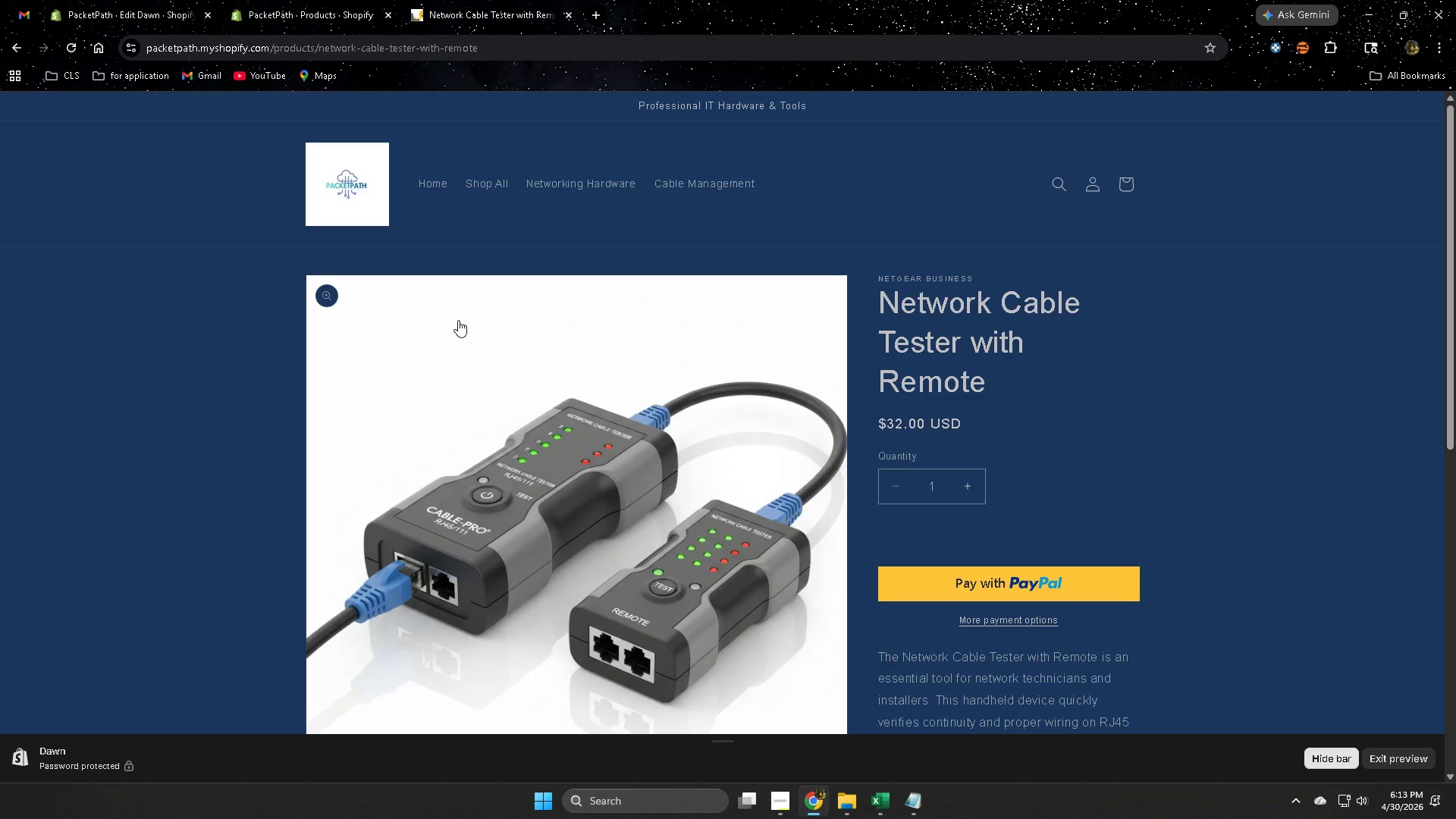 
wait(42.28)
 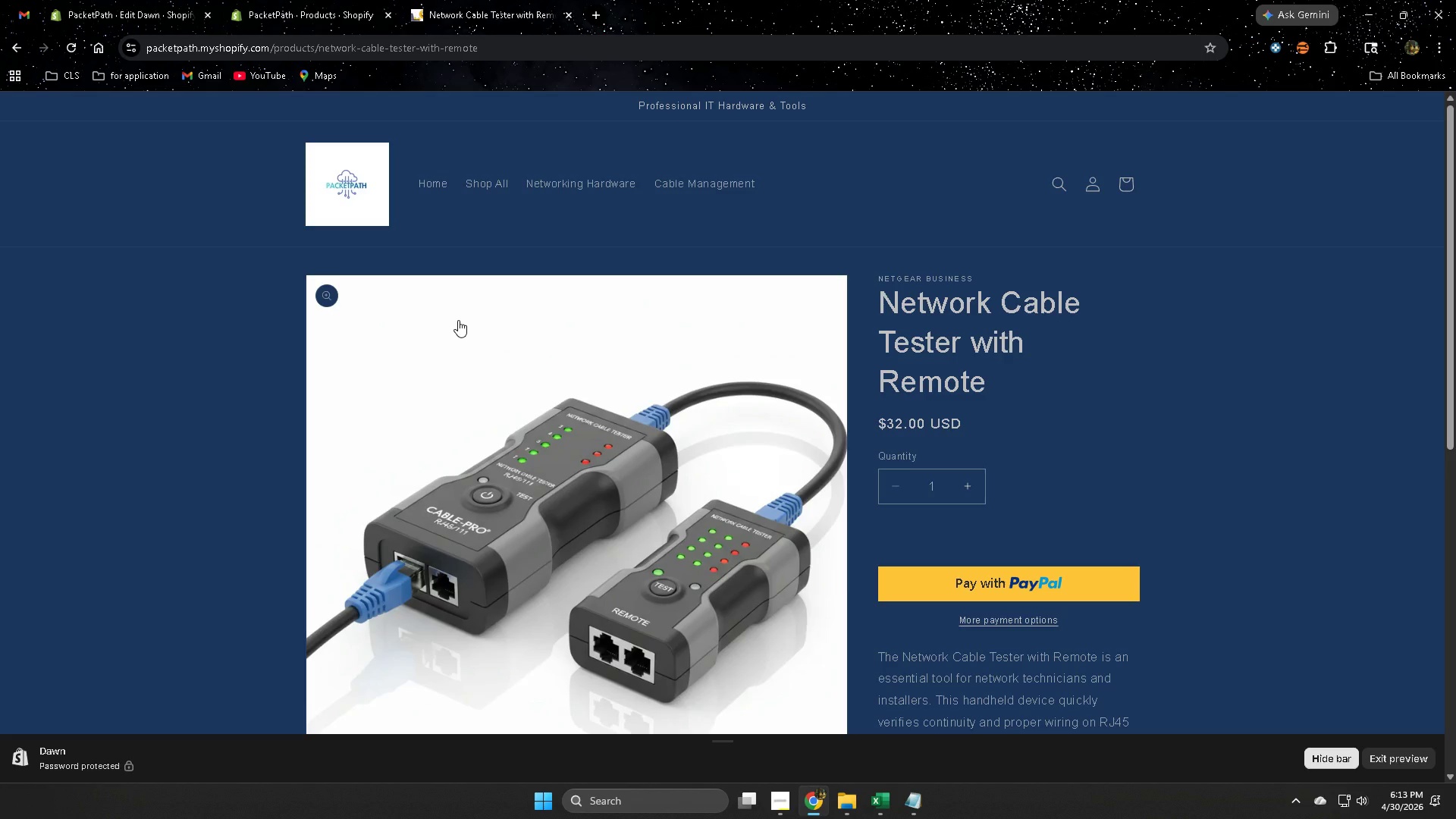 
scroll: coordinate [921, 344], scroll_direction: down, amount: 3.0
 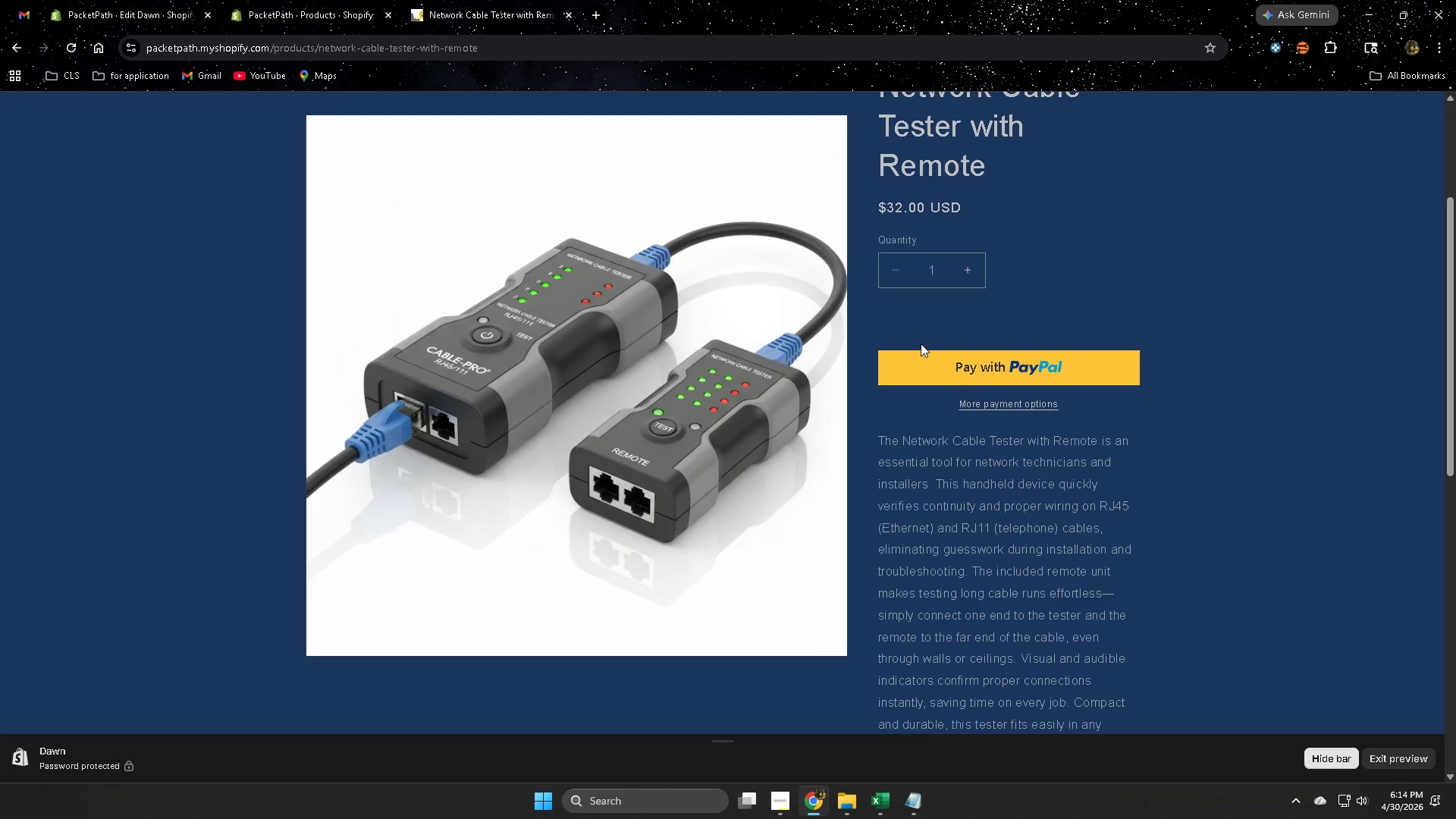 
wait(36.88)
 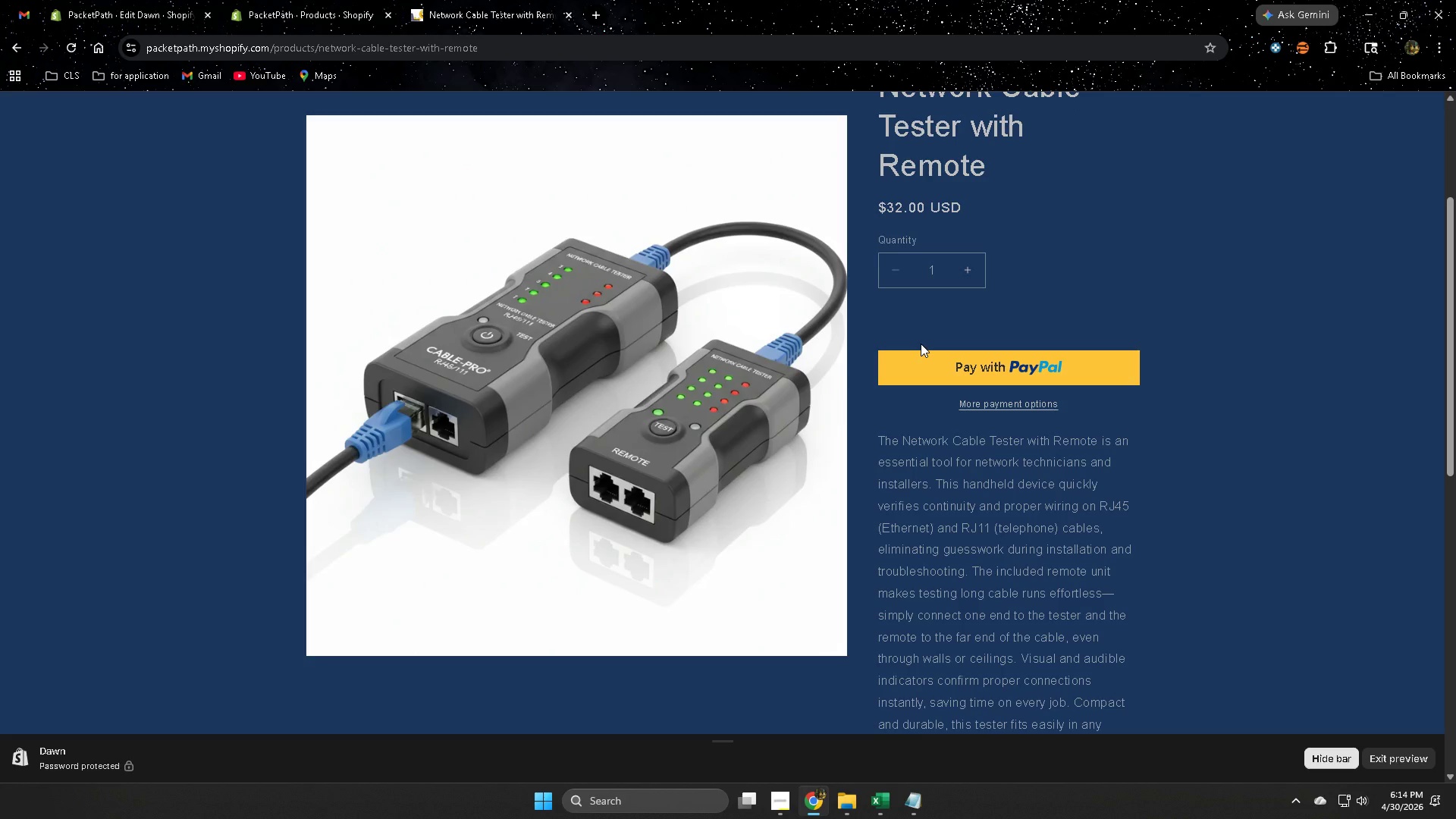 
scroll: coordinate [921, 344], scroll_direction: down, amount: 3.0
 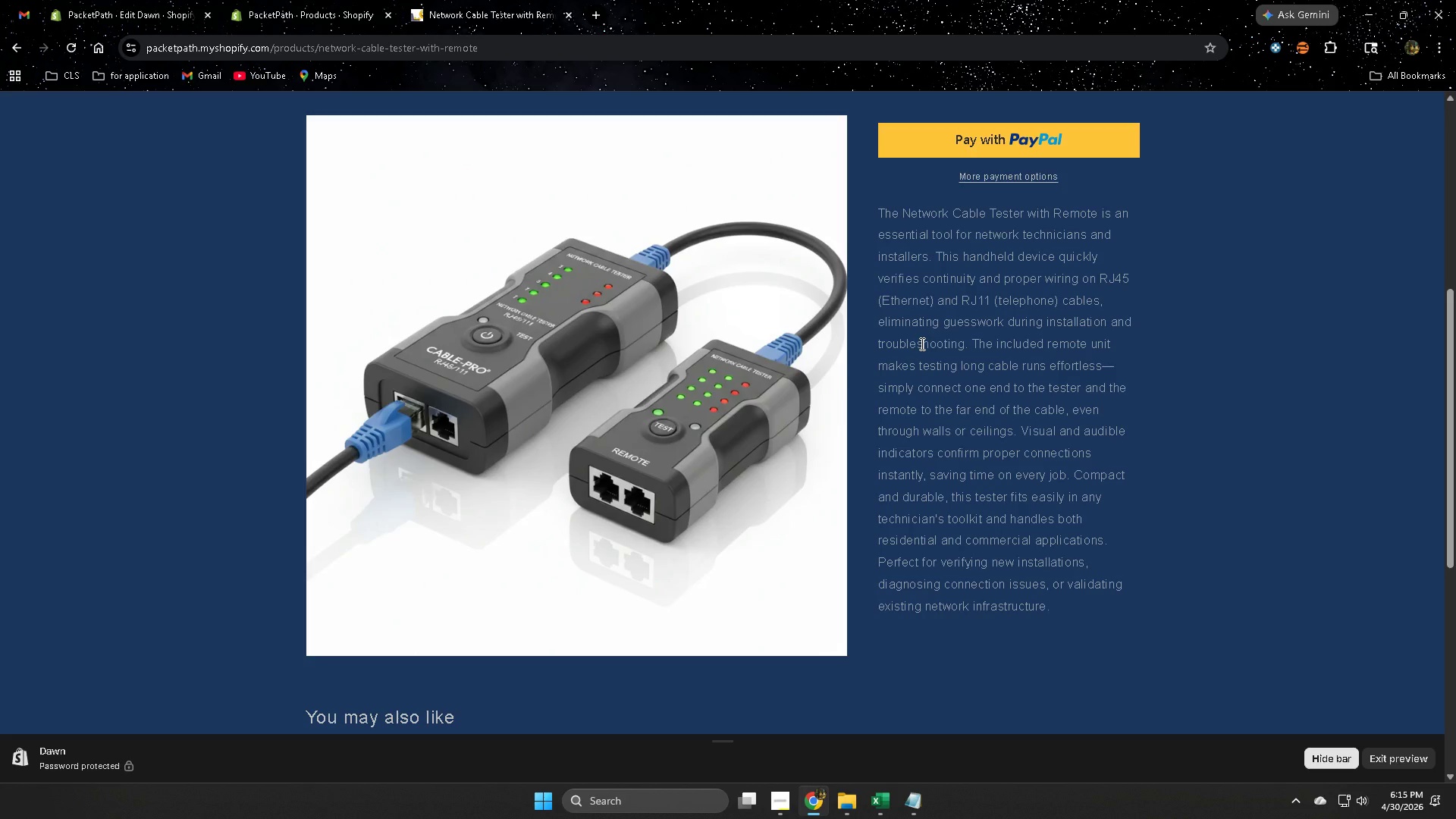 
wait(42.32)
 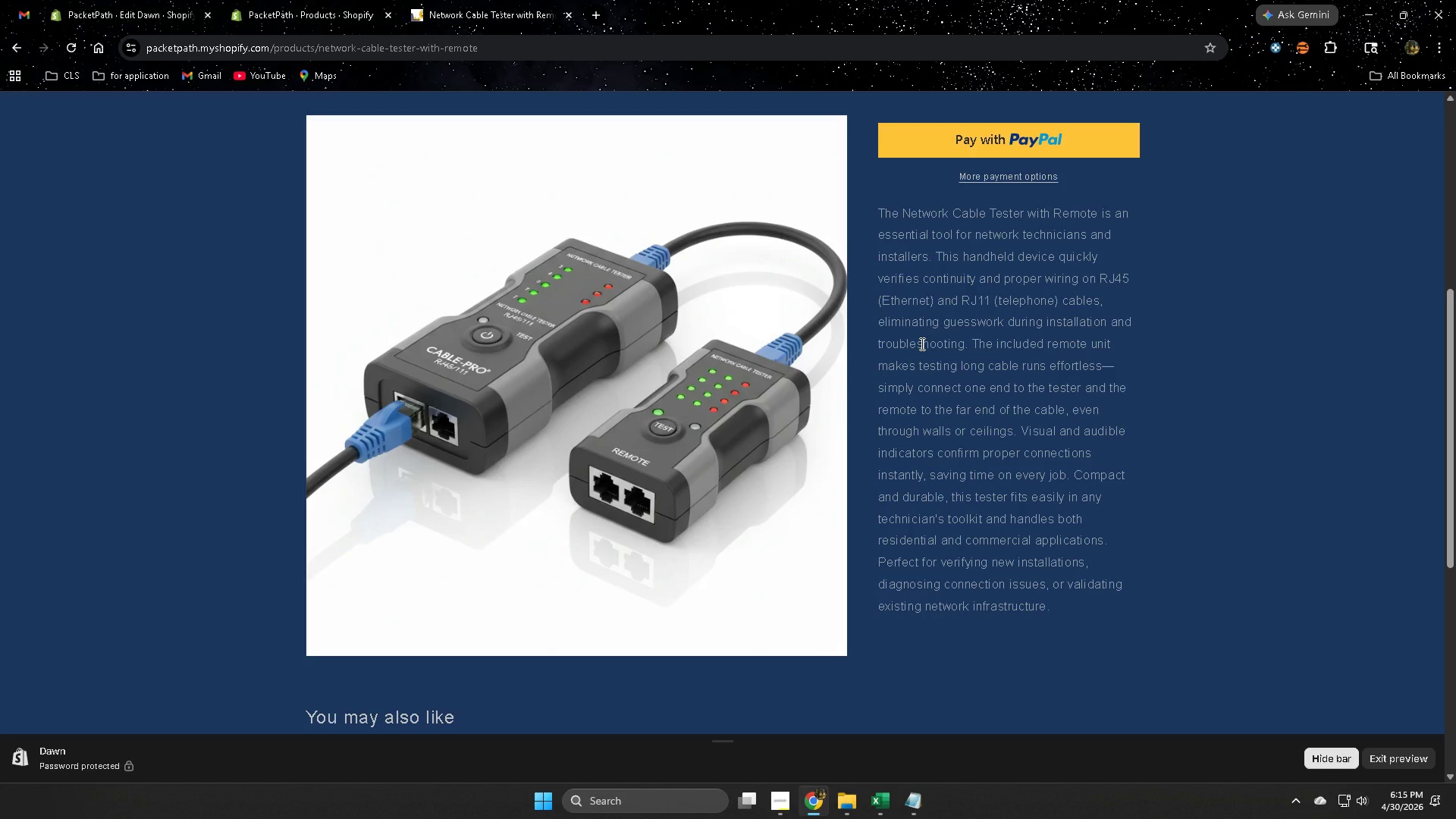 
scroll: coordinate [921, 344], scroll_direction: down, amount: 2.0
 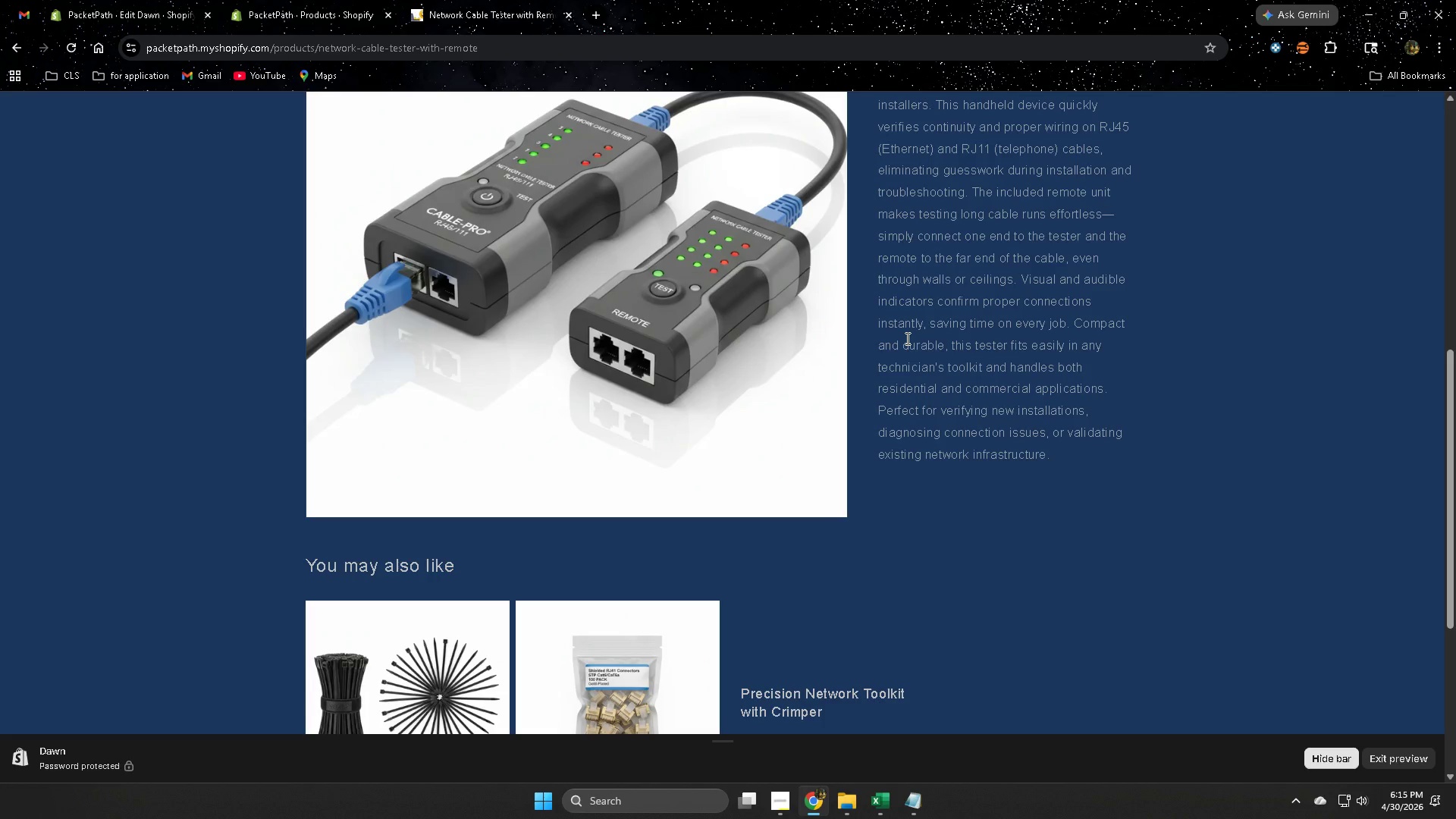 
wait(45.82)
 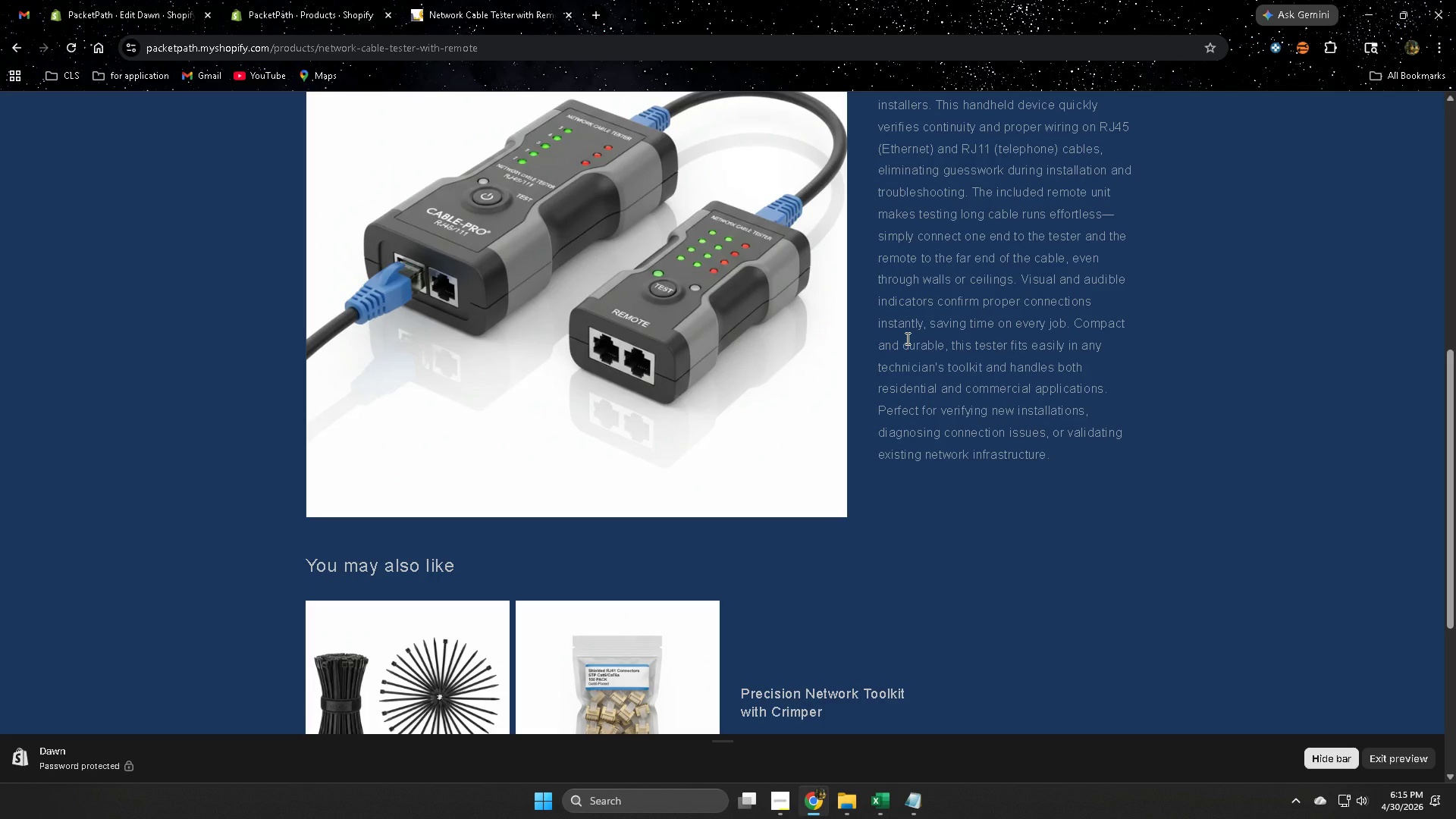 
scroll: coordinate [906, 338], scroll_direction: down, amount: 3.0
 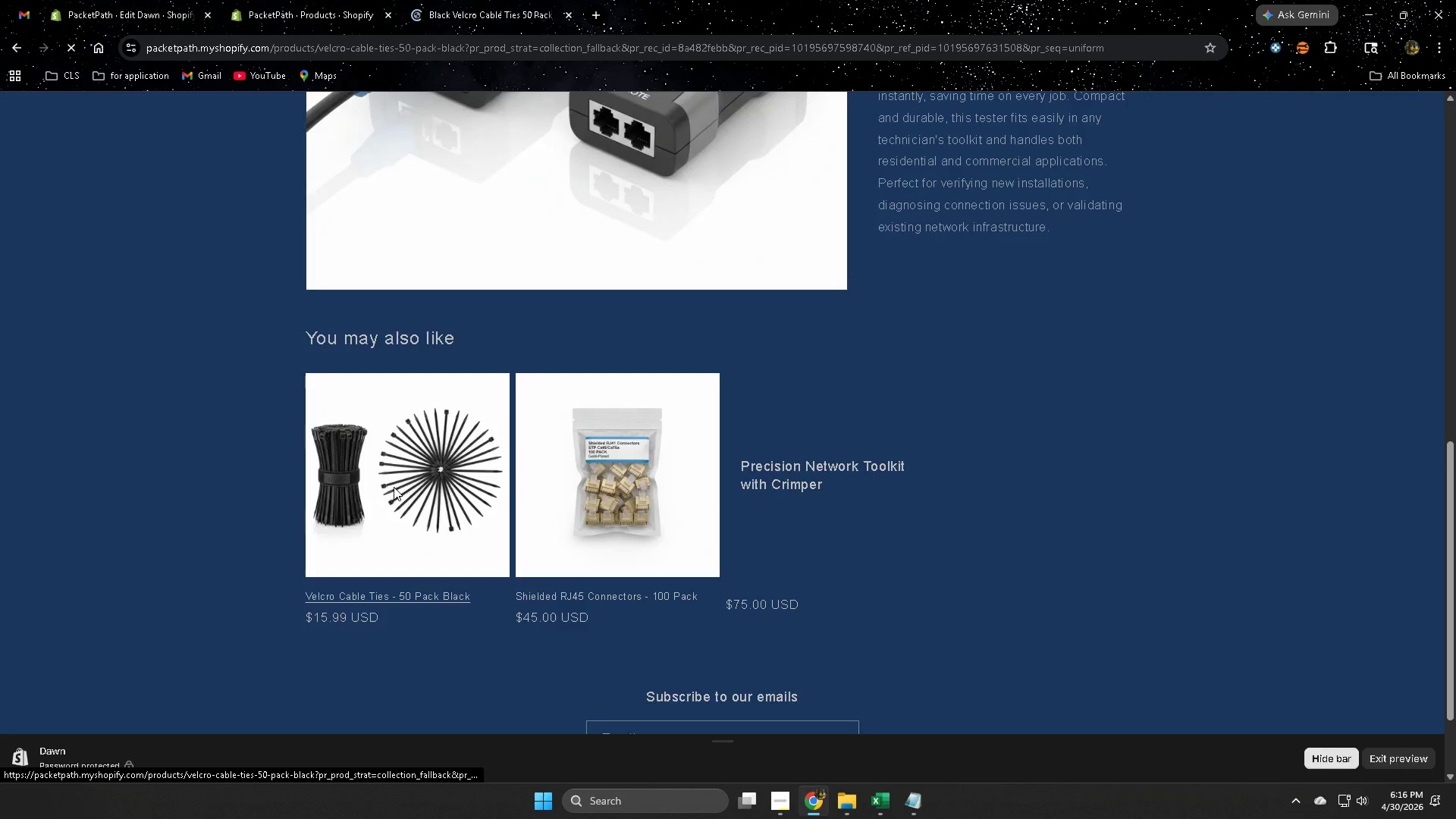 
right_click([394, 486])
 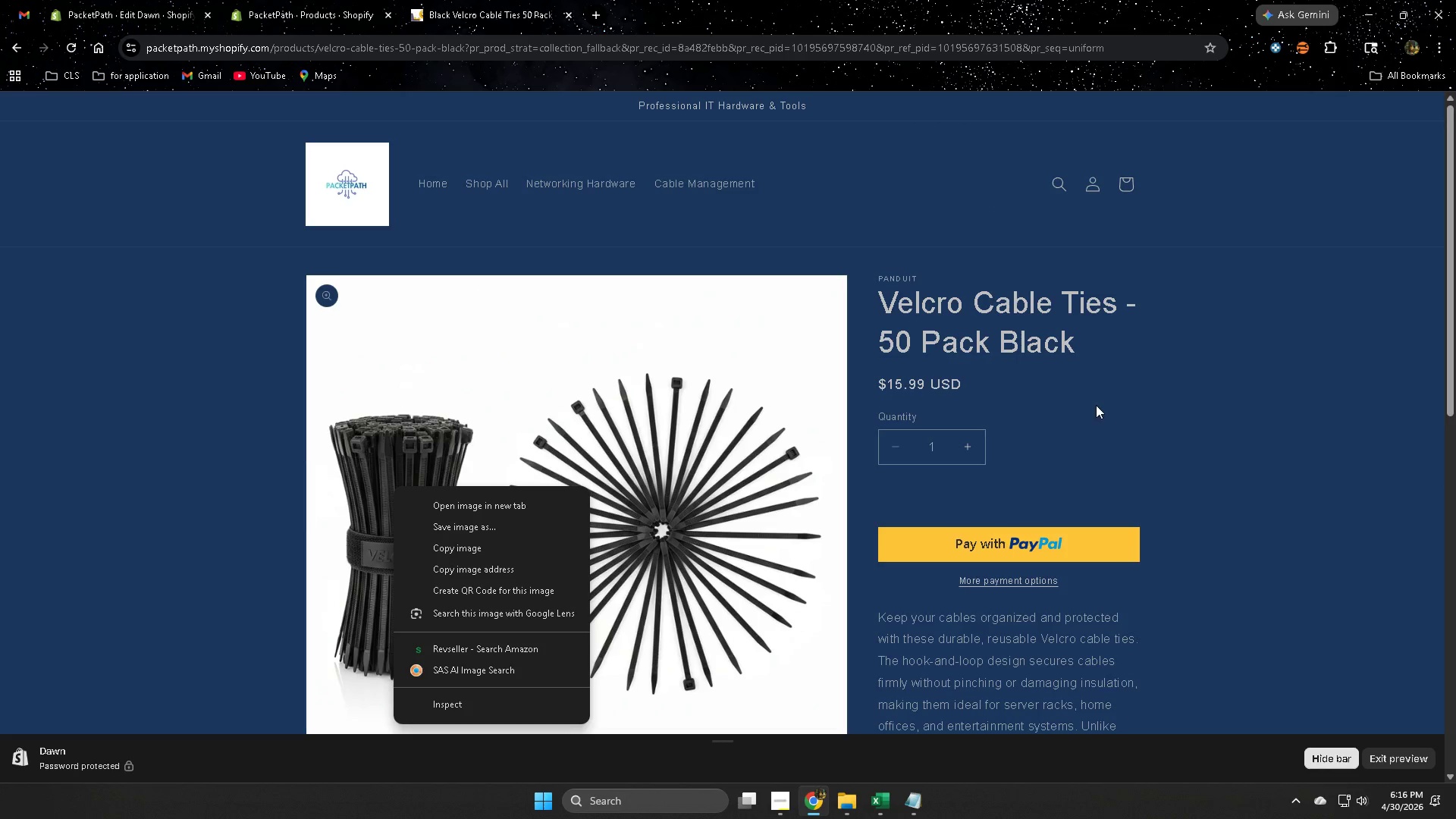 
scroll: coordinate [1134, 393], scroll_direction: down, amount: 2.0
 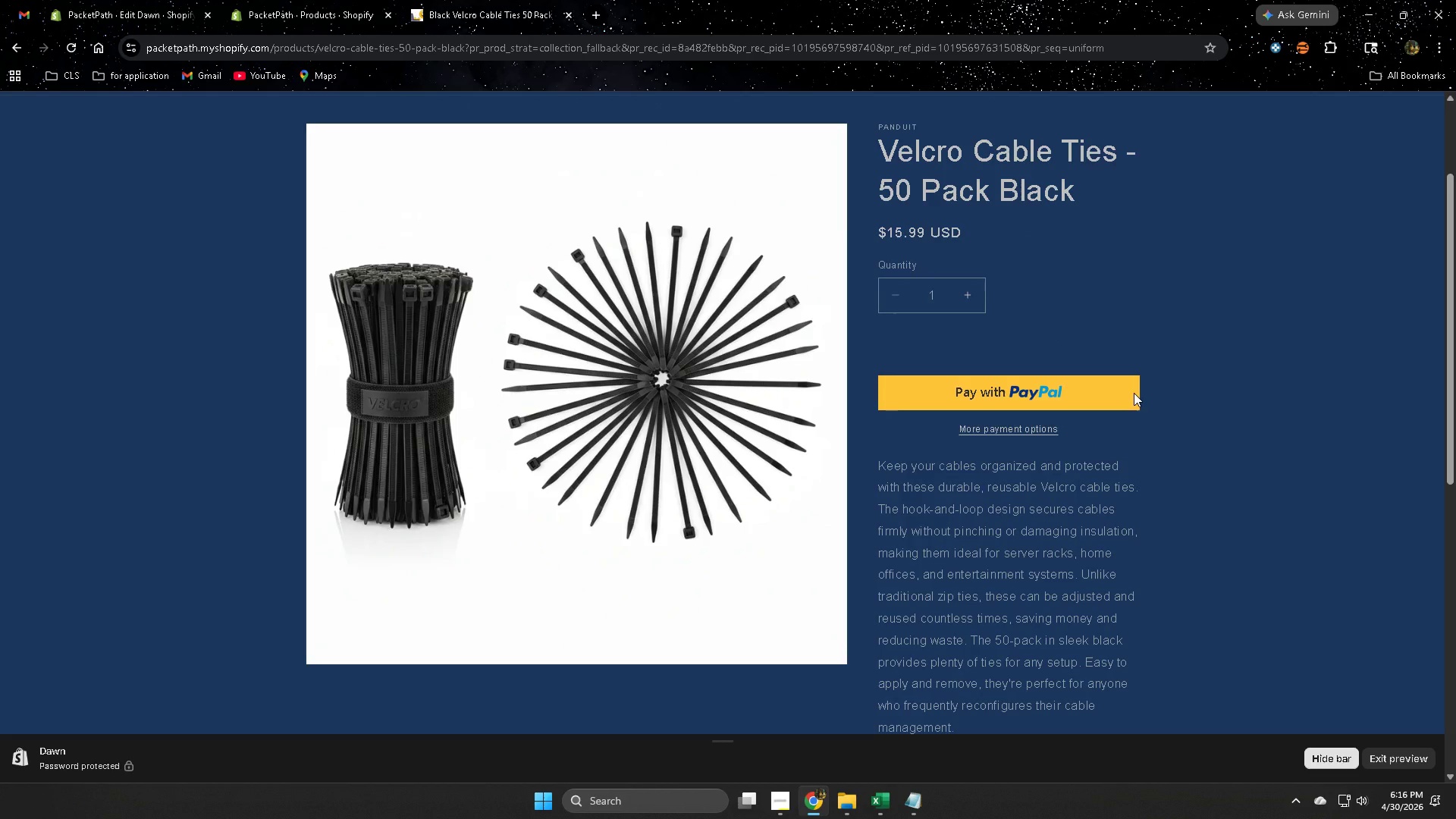 
scroll: coordinate [1134, 393], scroll_direction: up, amount: 1.0
 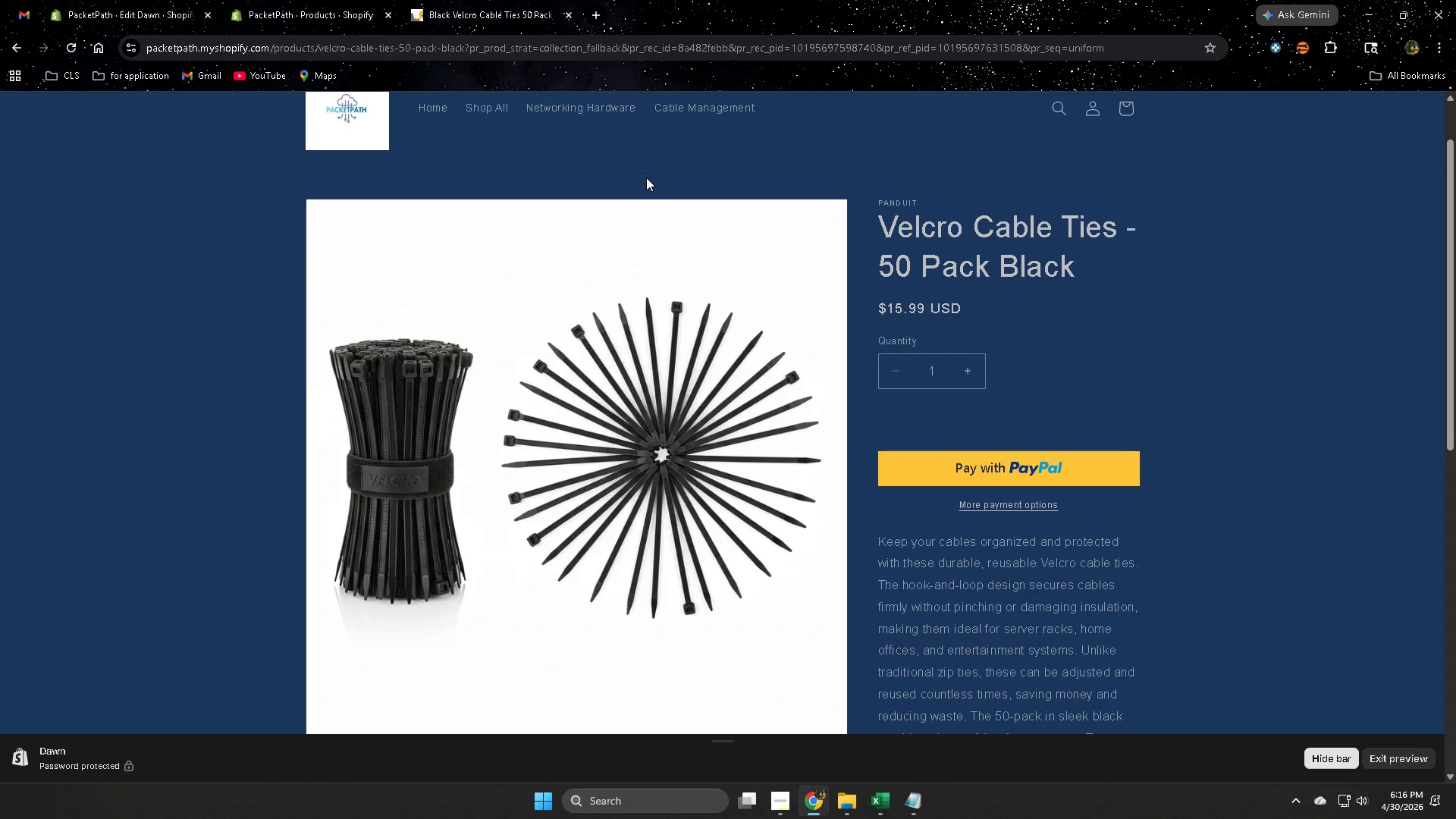 
wait(23.28)
 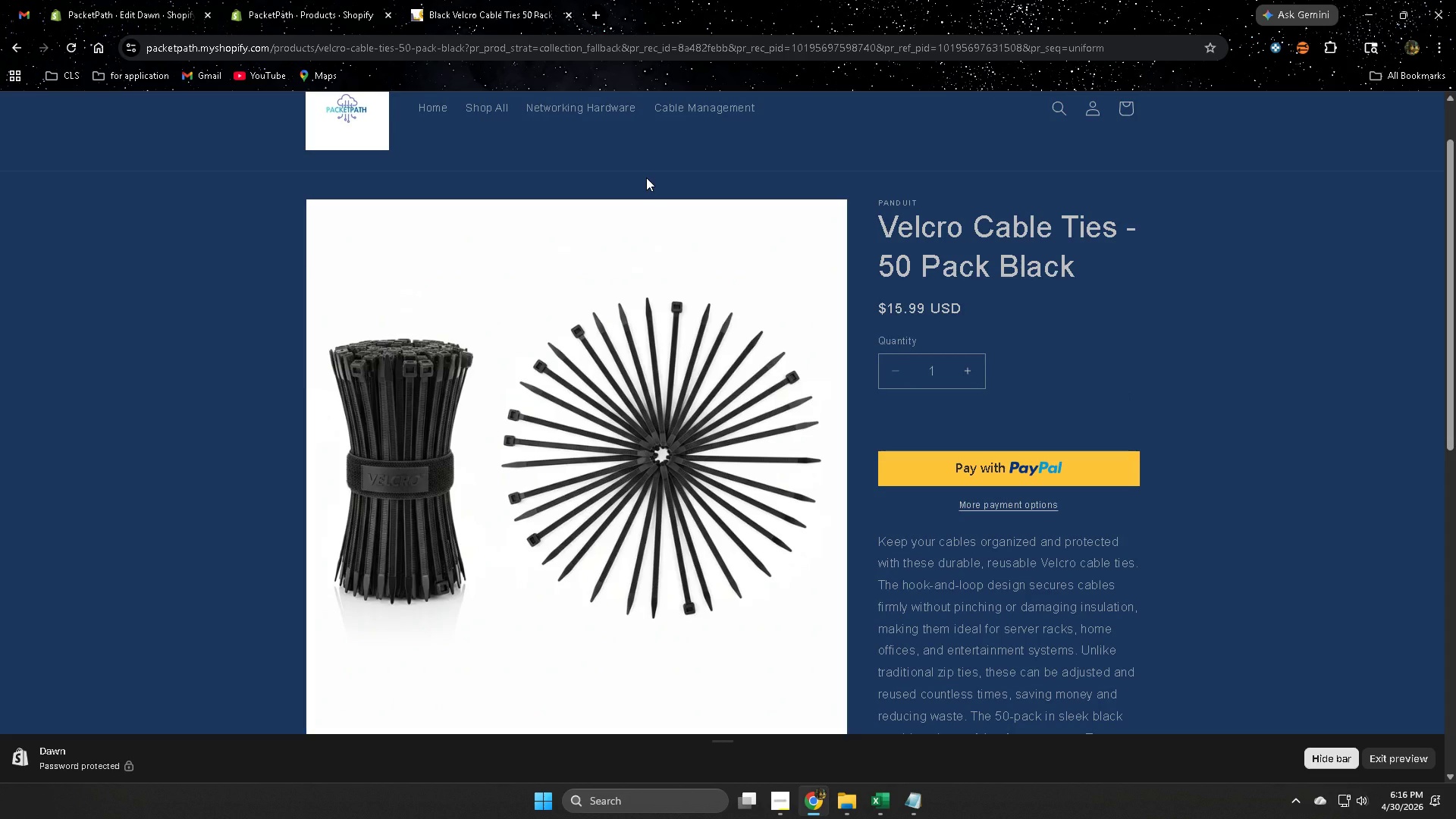 
scroll: coordinate [903, 386], scroll_direction: down, amount: 1.0
 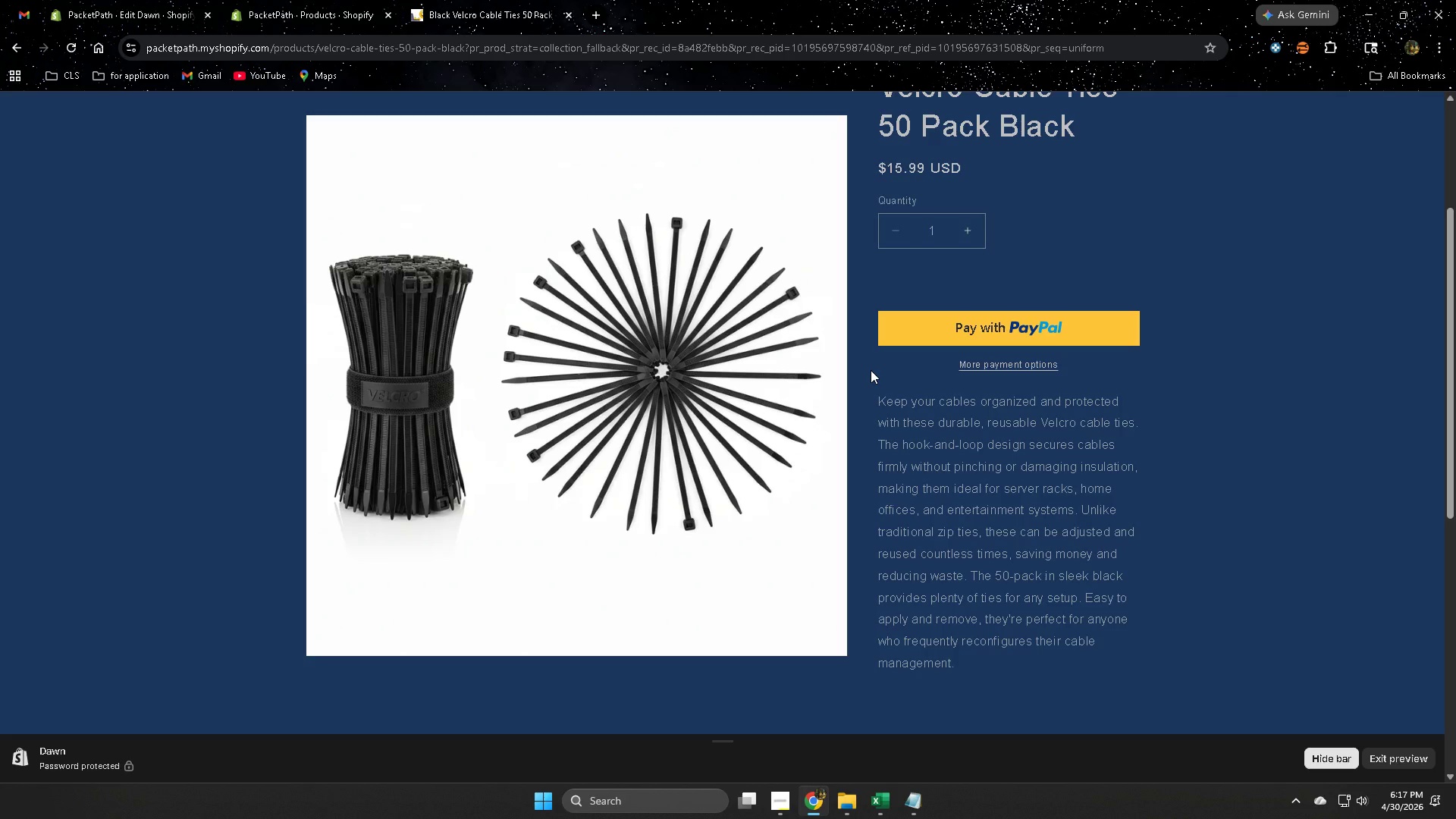 
wait(44.31)
 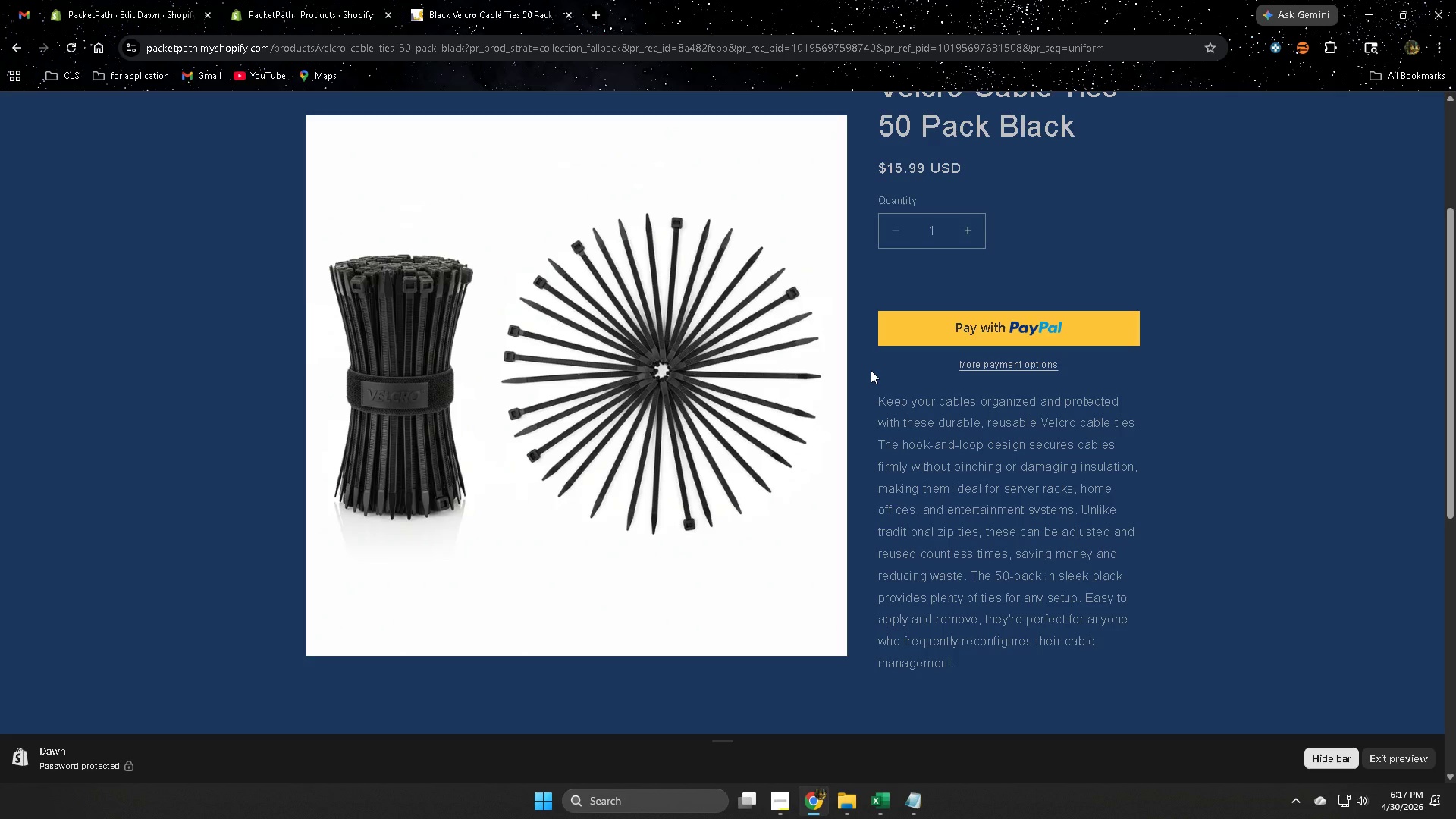 
scroll: coordinate [971, 455], scroll_direction: up, amount: 2.0
 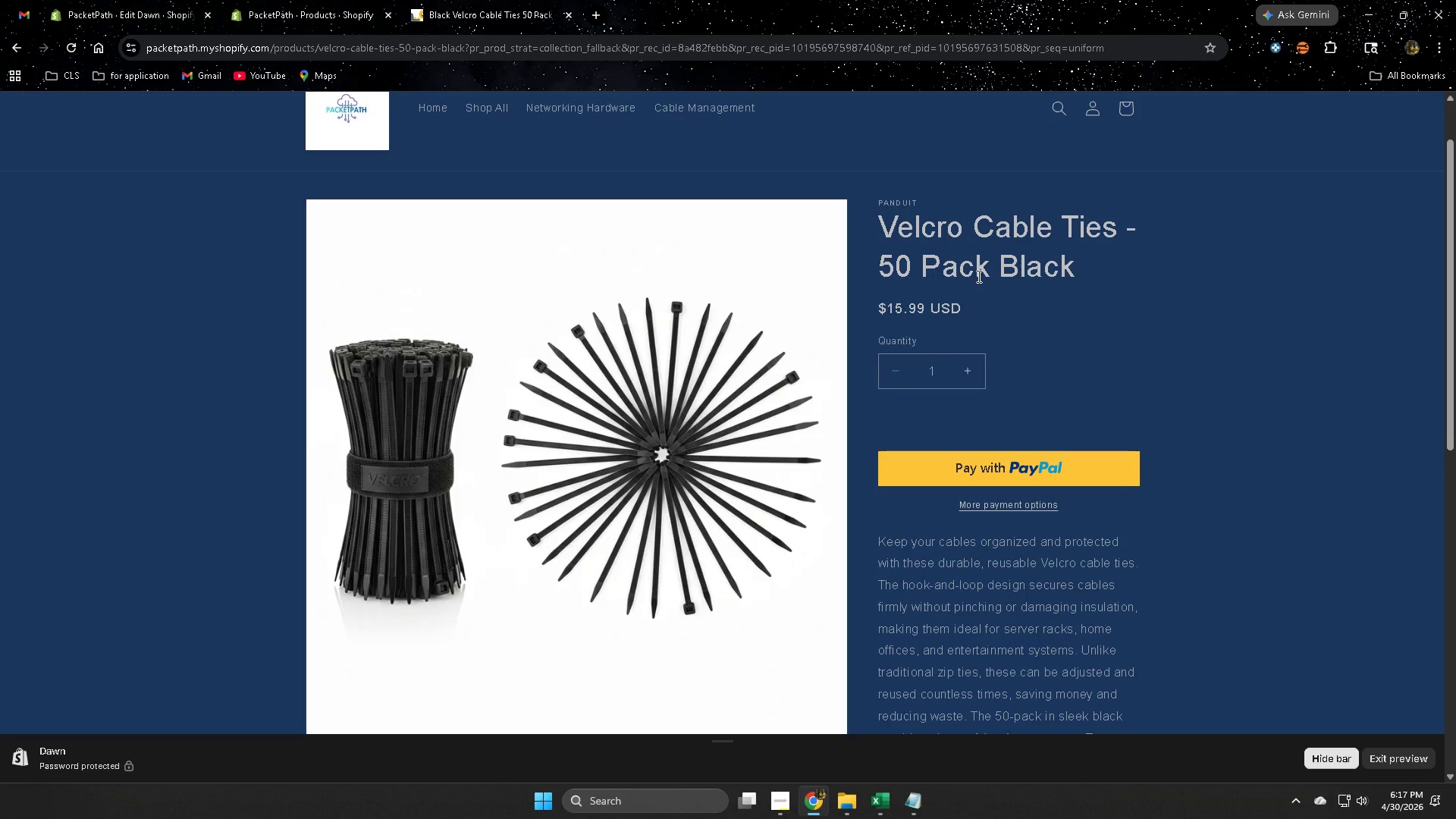 
wait(5.73)
 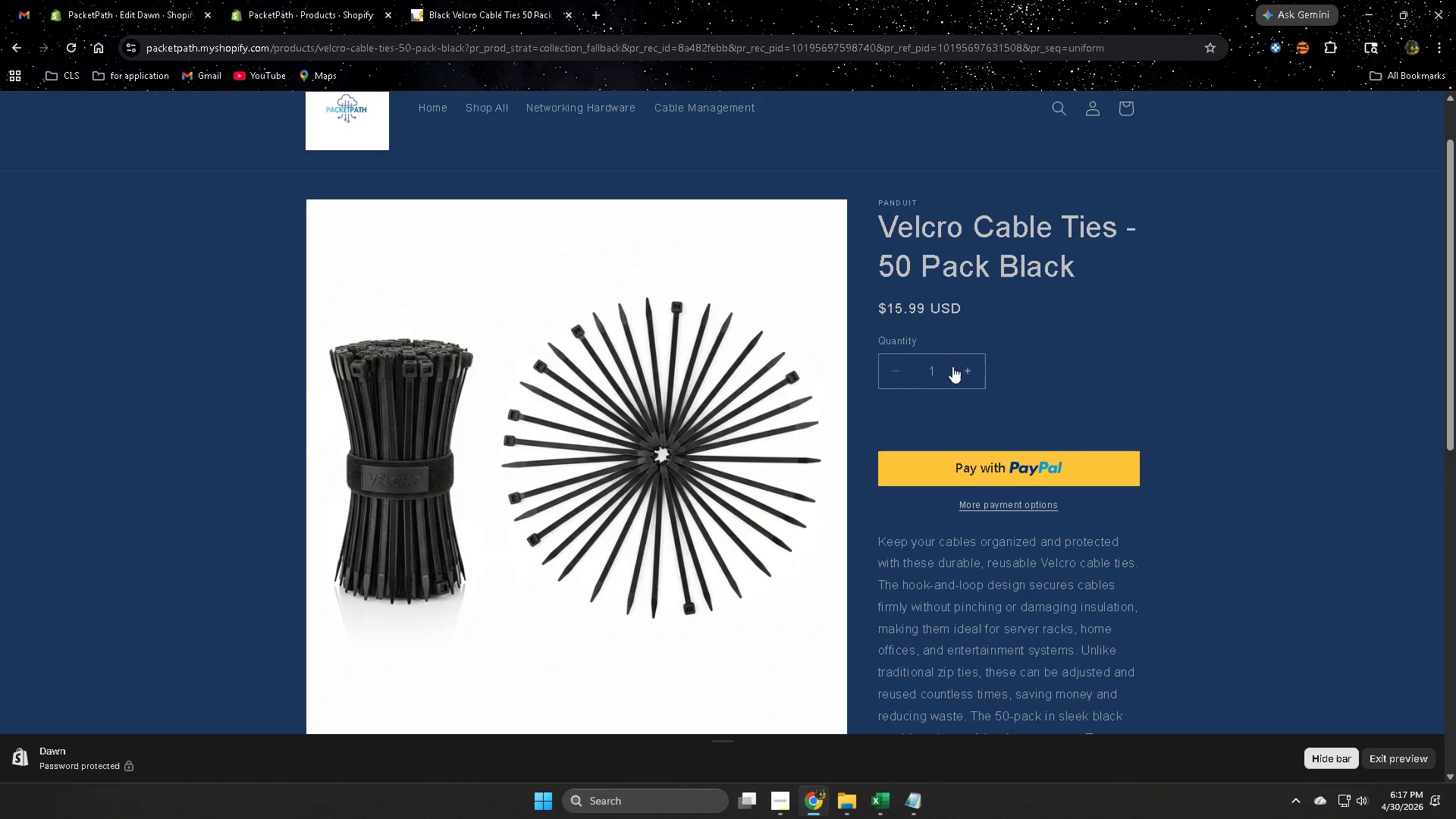 
scroll: coordinate [977, 276], scroll_direction: down, amount: 3.0
 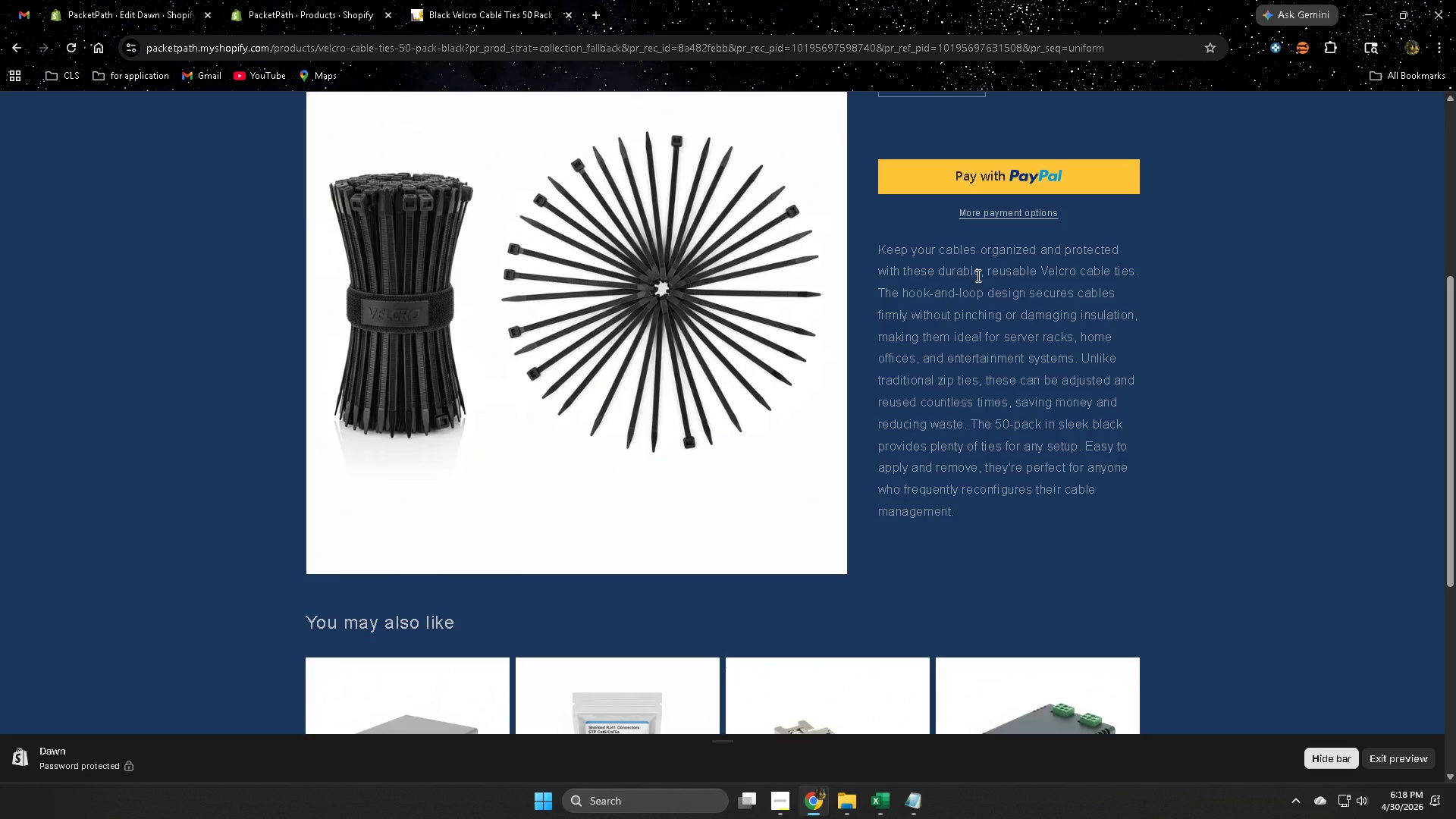 
wait(71.27)
 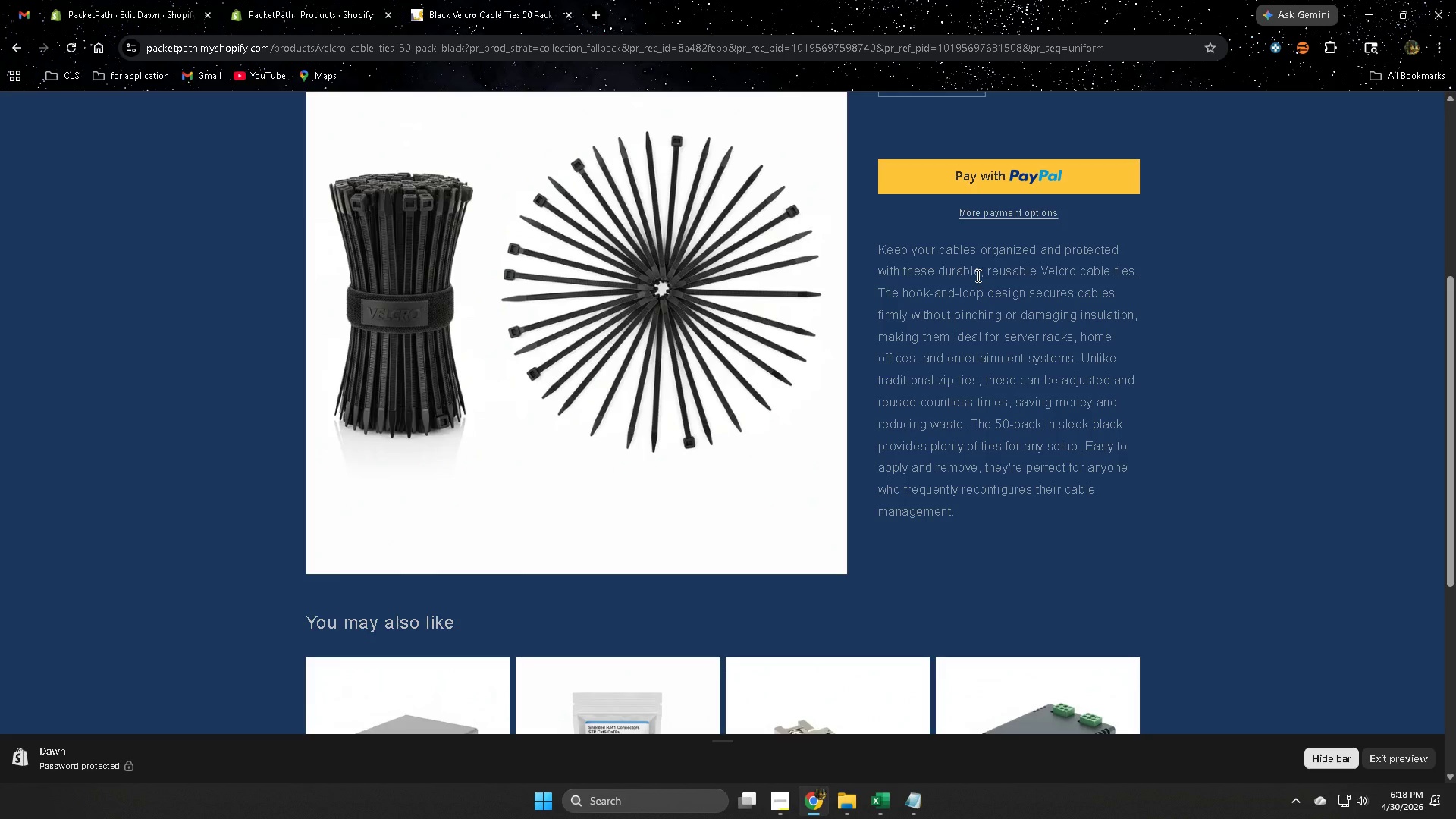 
scroll: coordinate [957, 282], scroll_direction: down, amount: 4.0
 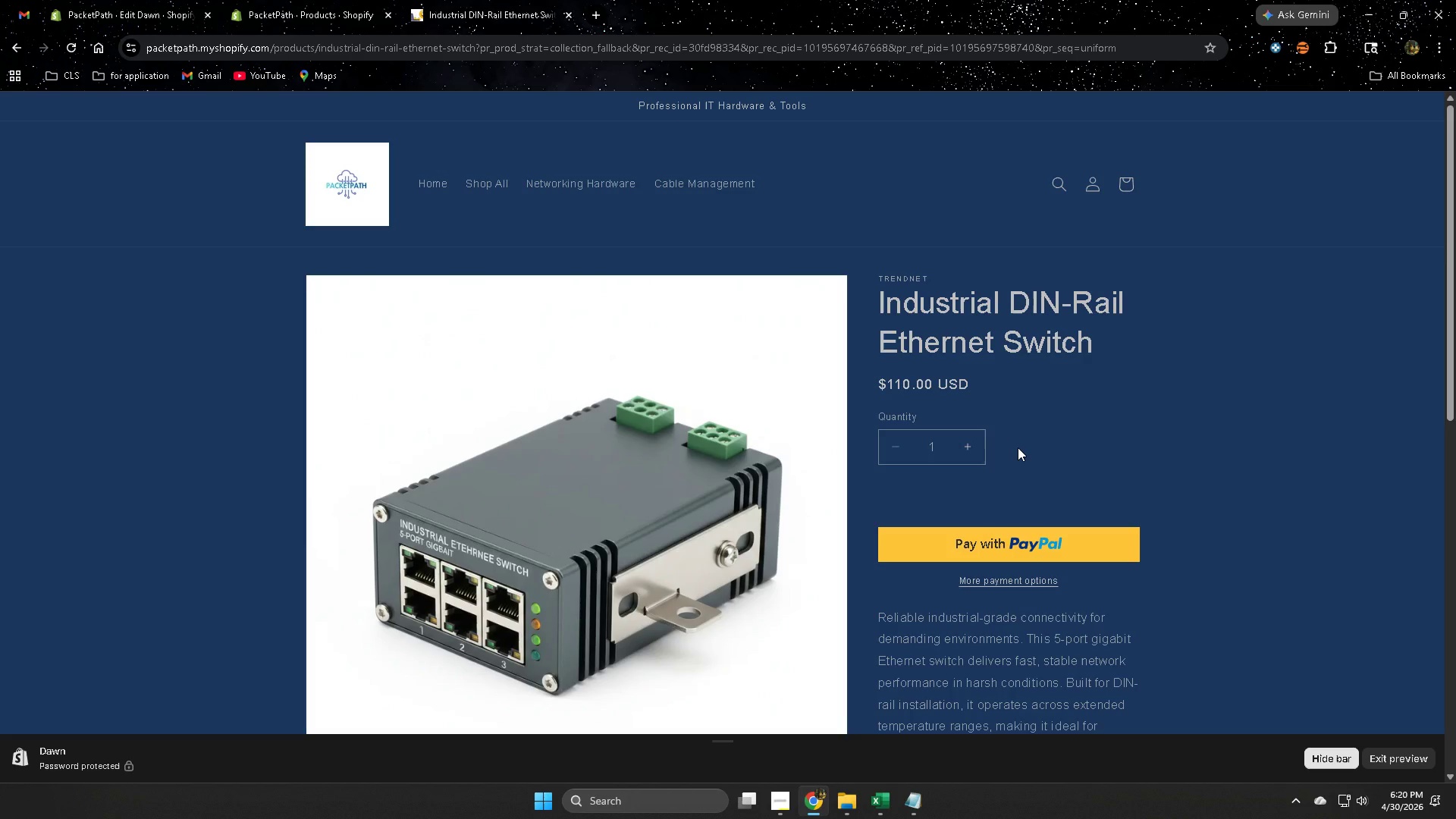 
wait(96.64)
 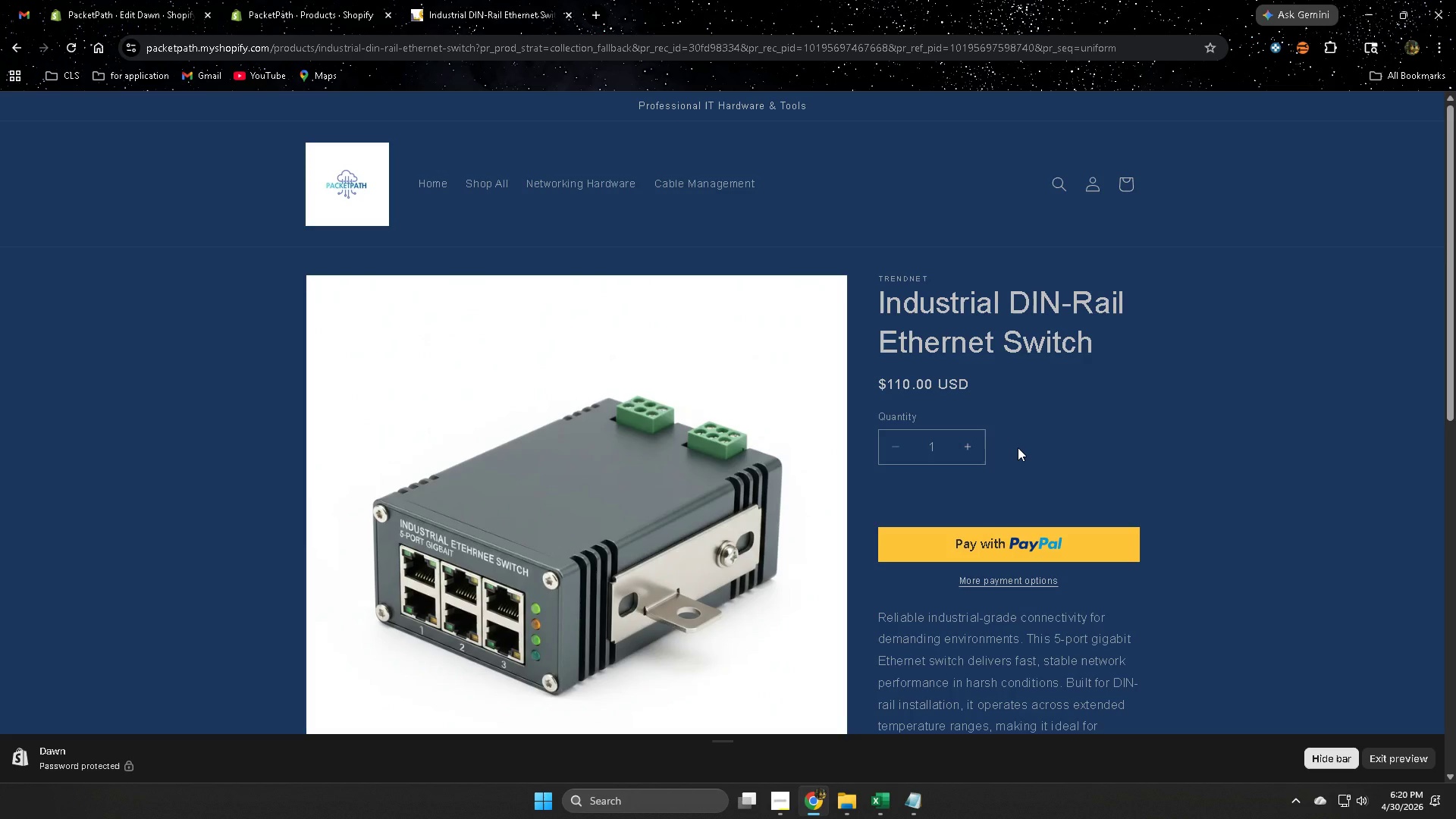 
scroll: coordinate [1023, 431], scroll_direction: down, amount: 3.0
 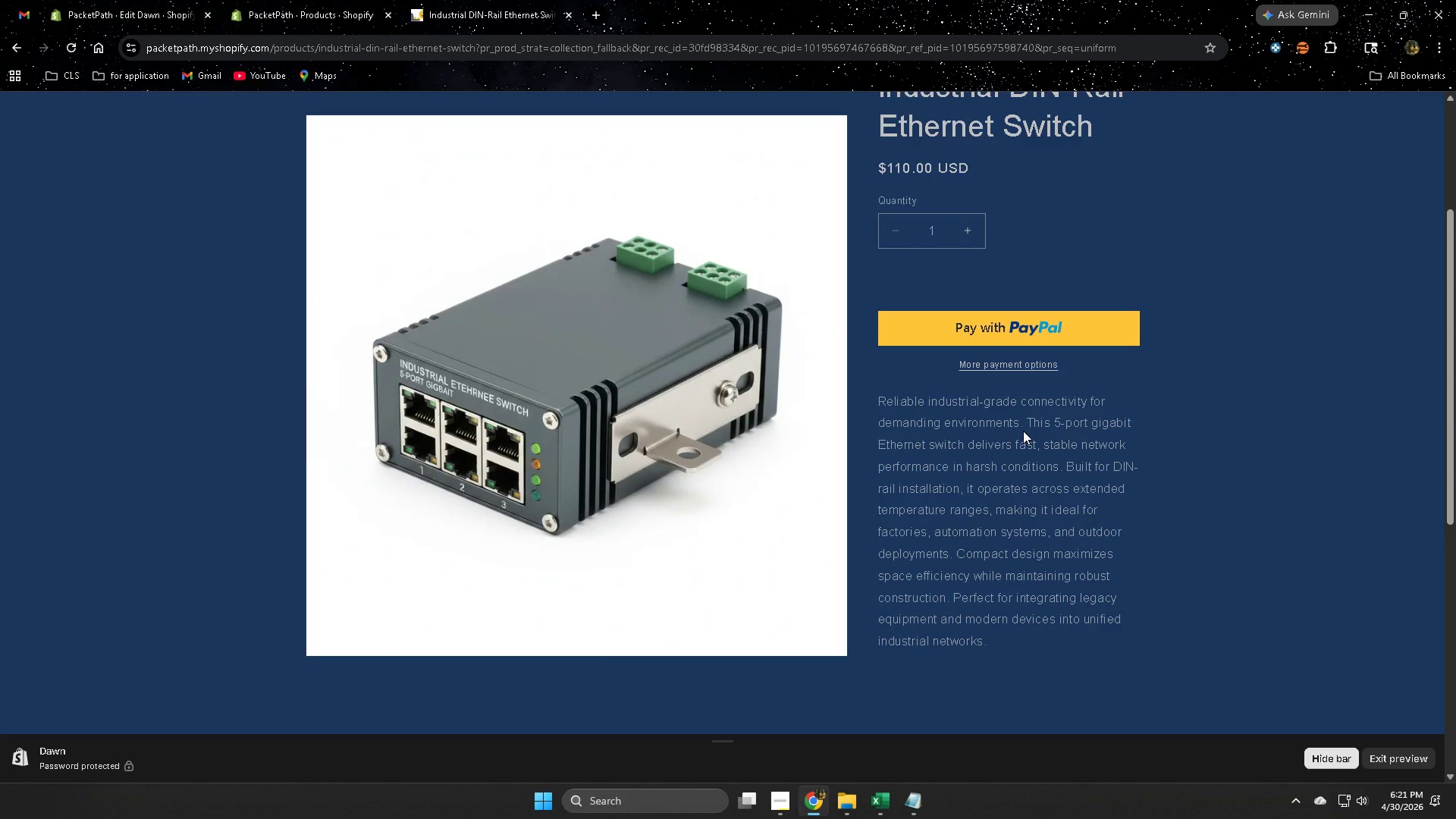 
wait(72.76)
 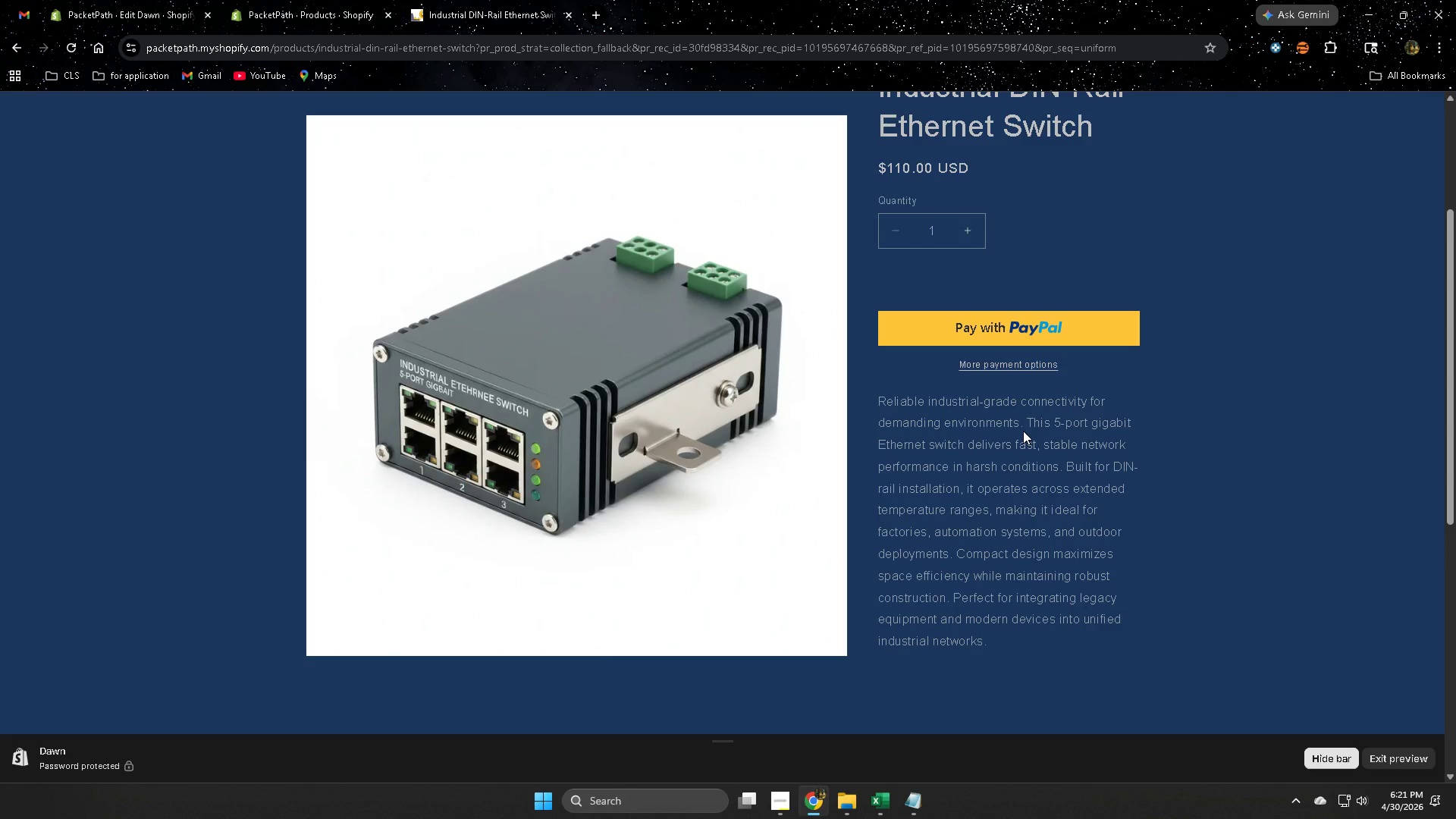 
scroll: coordinate [1001, 423], scroll_direction: down, amount: 3.0
 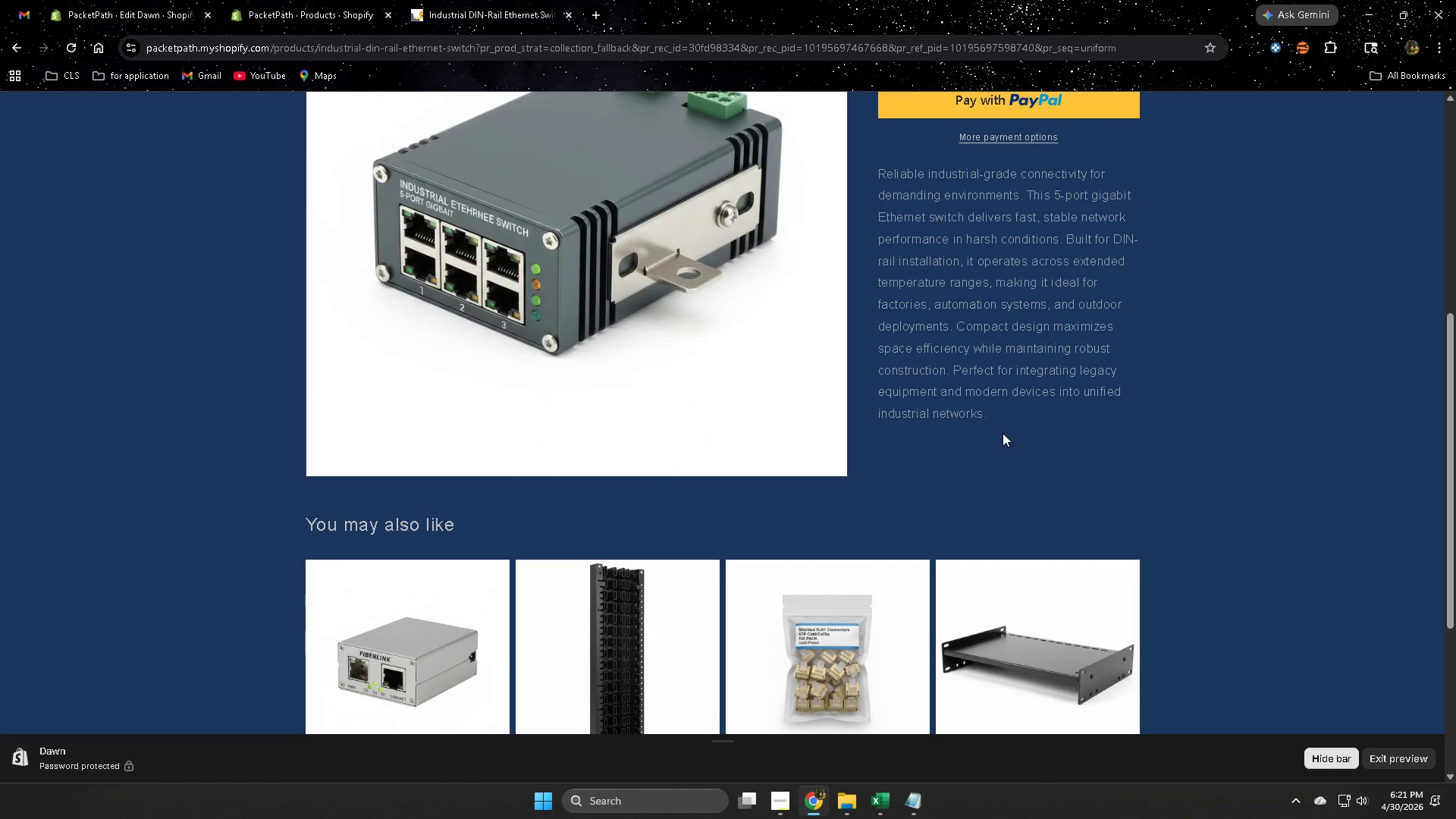 
wait(29.77)
 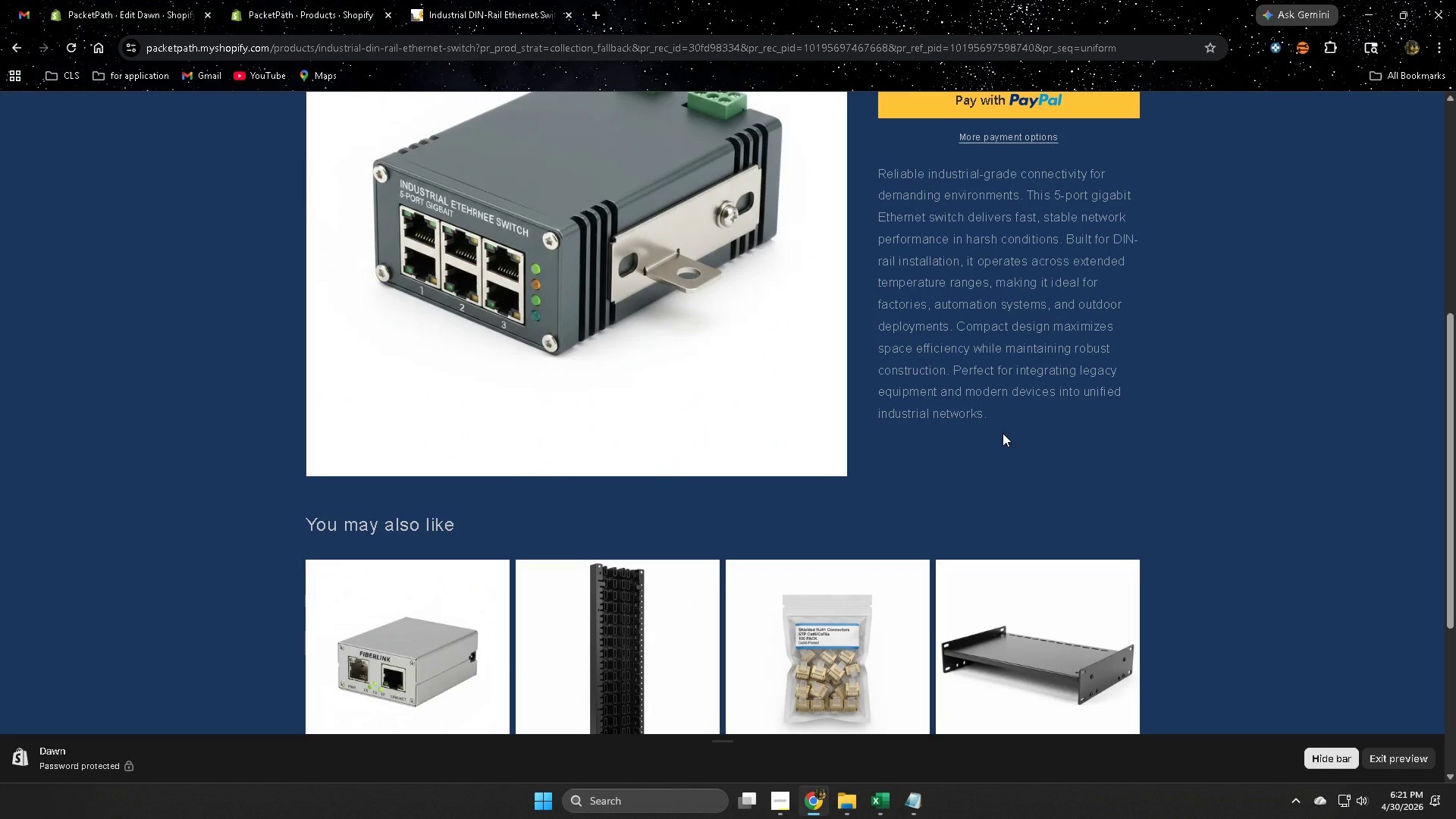 
scroll: coordinate [1010, 444], scroll_direction: down, amount: 2.0
 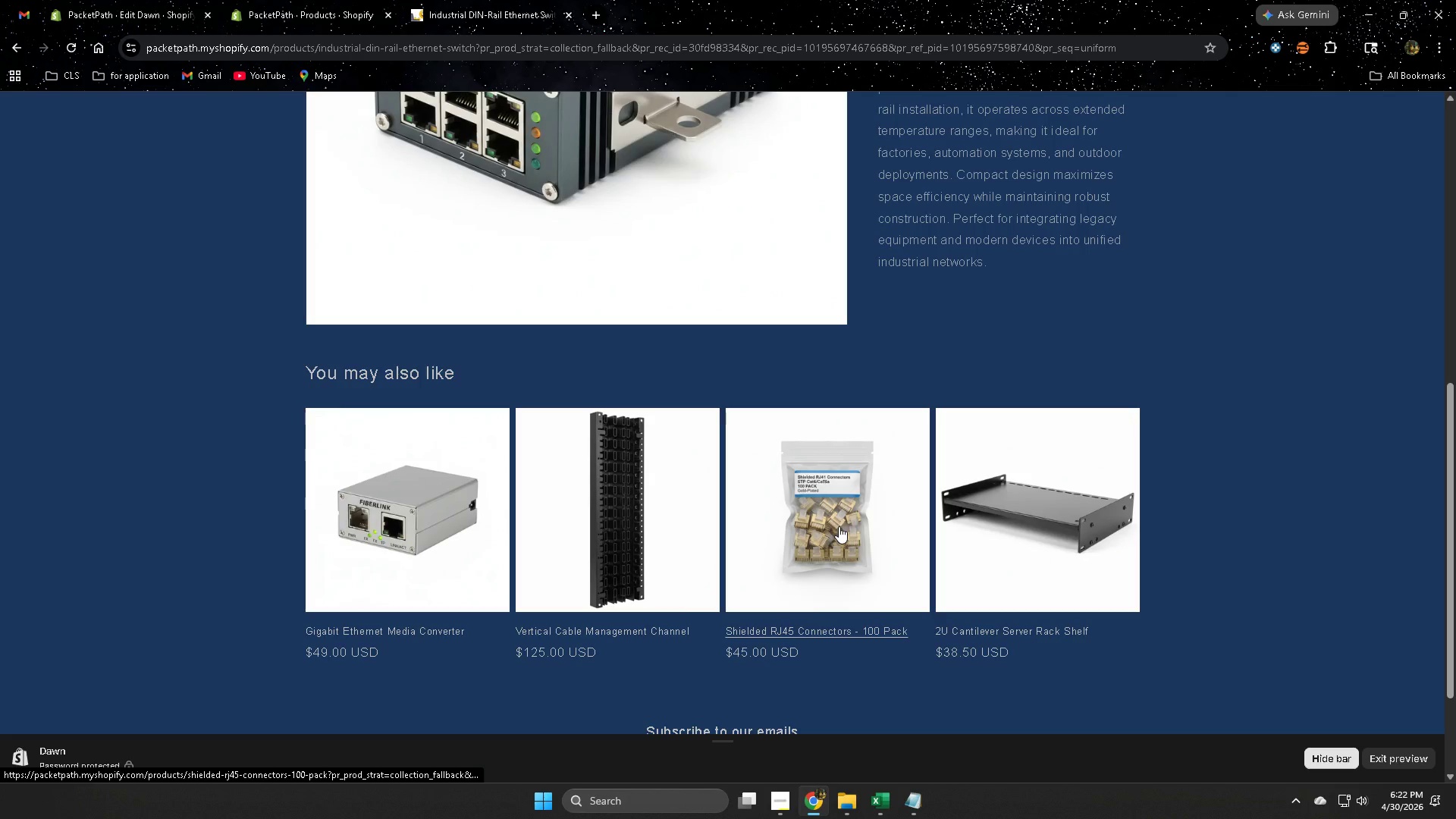 
left_click([851, 514])
 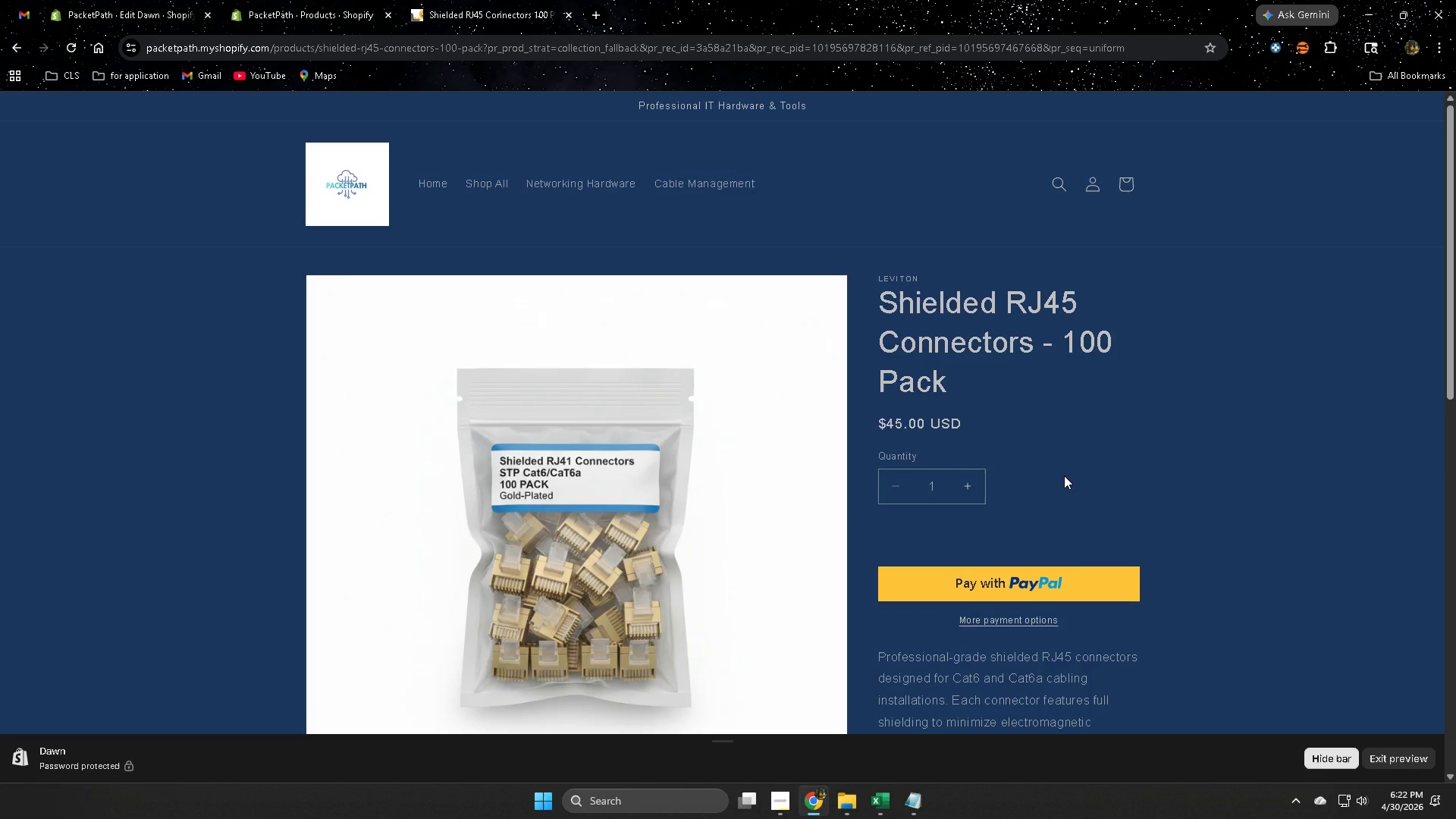 
wait(23.08)
 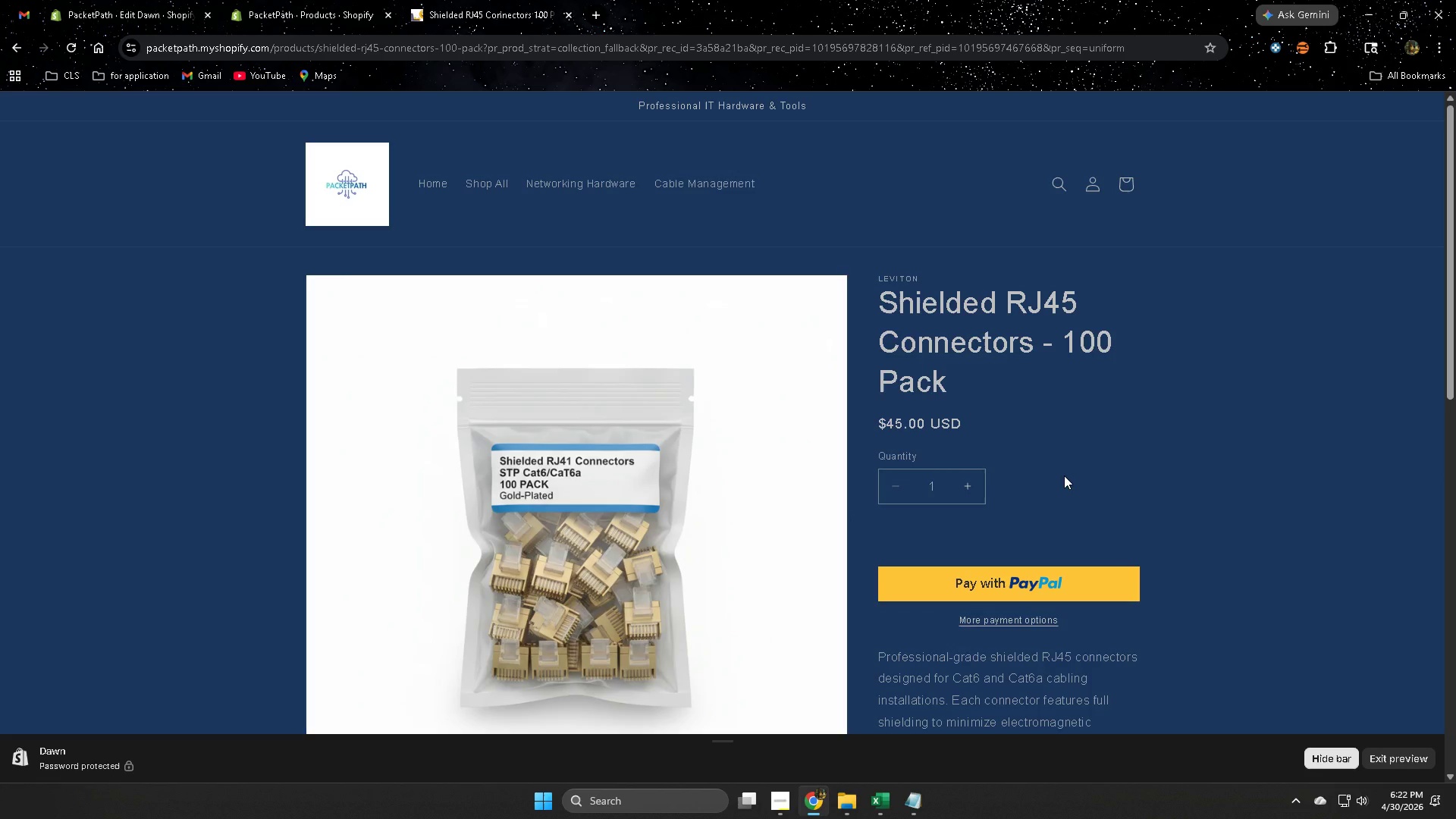 
left_click([262, 0])
 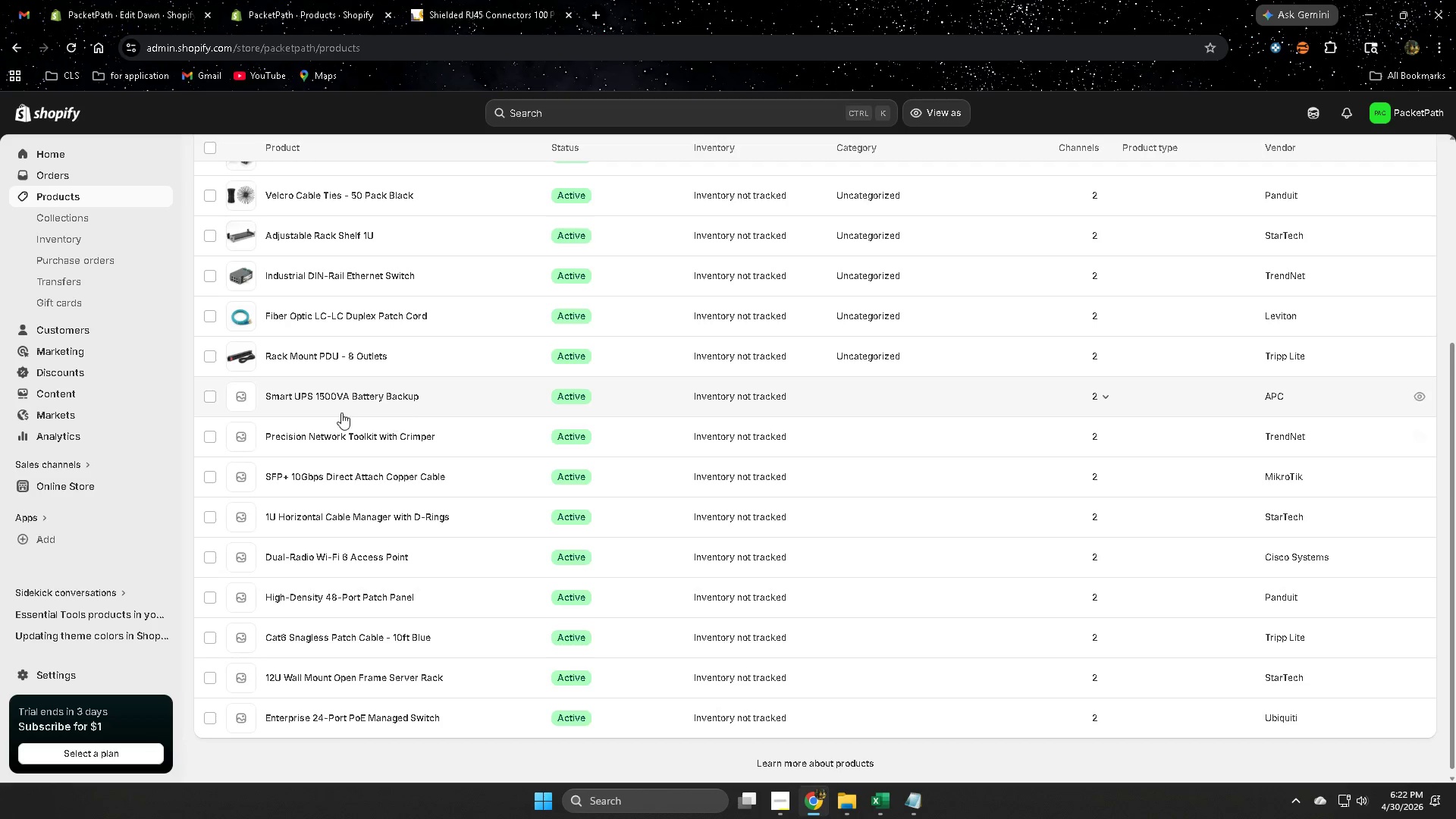 
left_click([463, 403])
 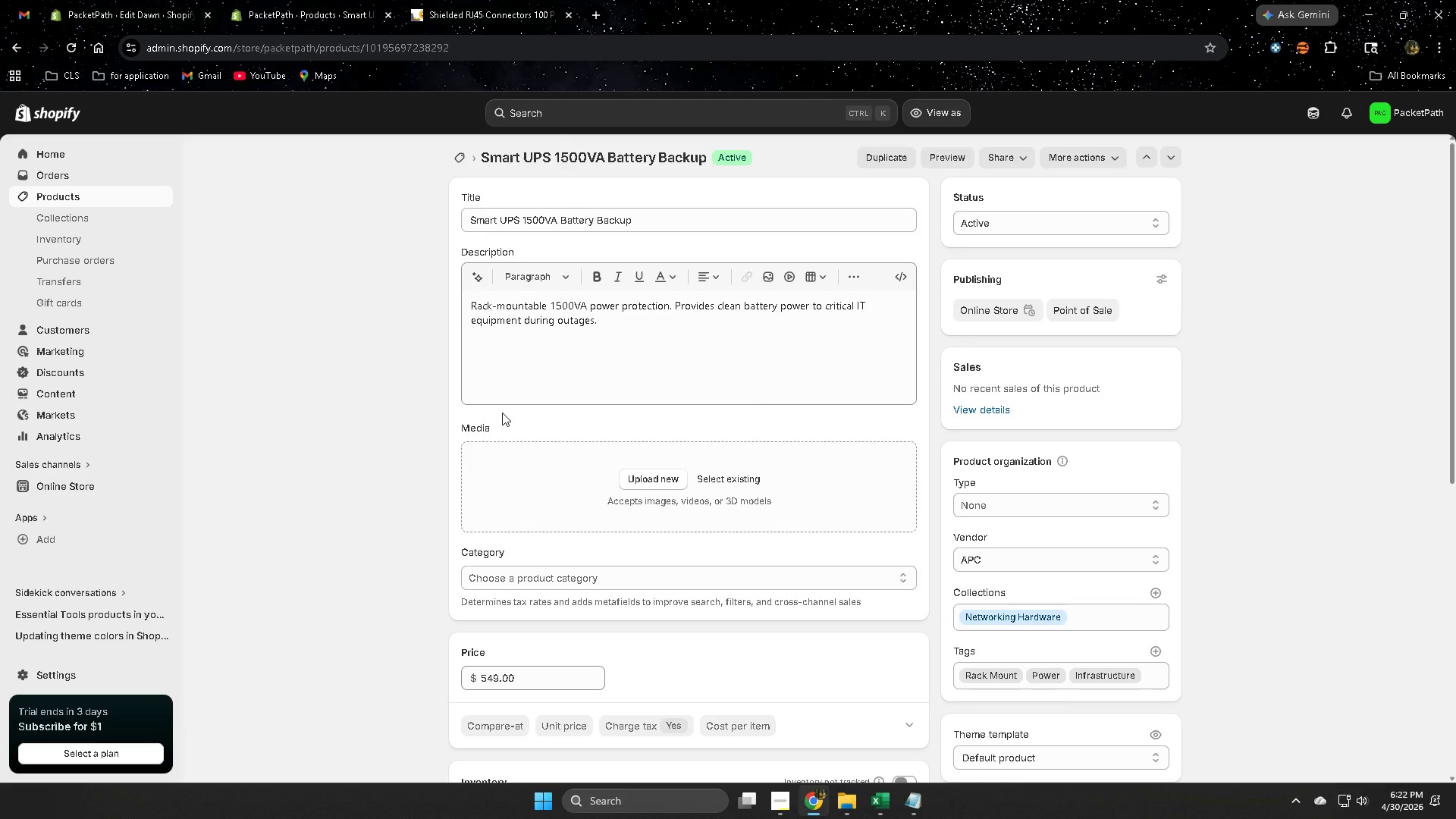 
wait(13.55)
 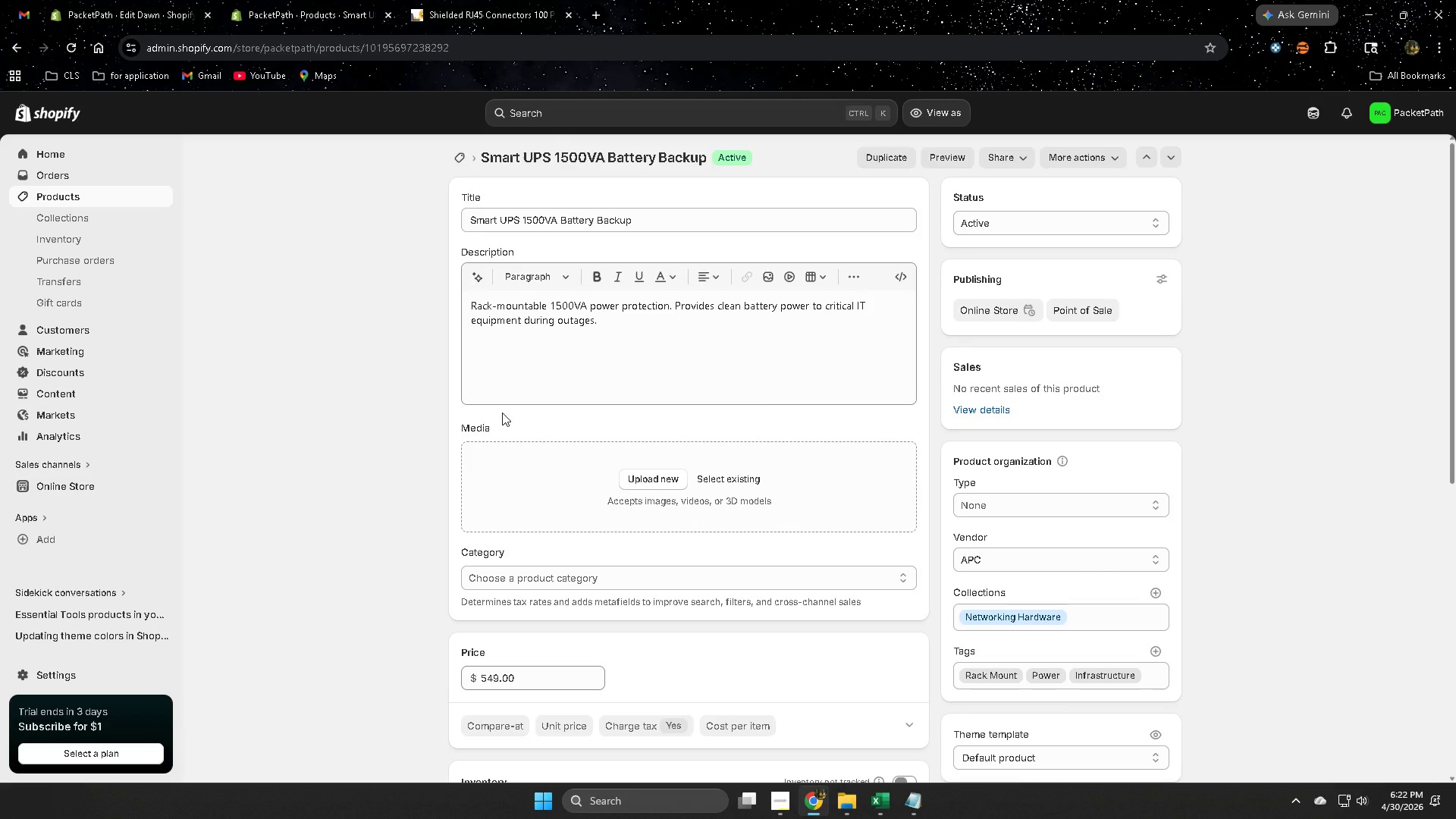 
left_click([1310, 110])
 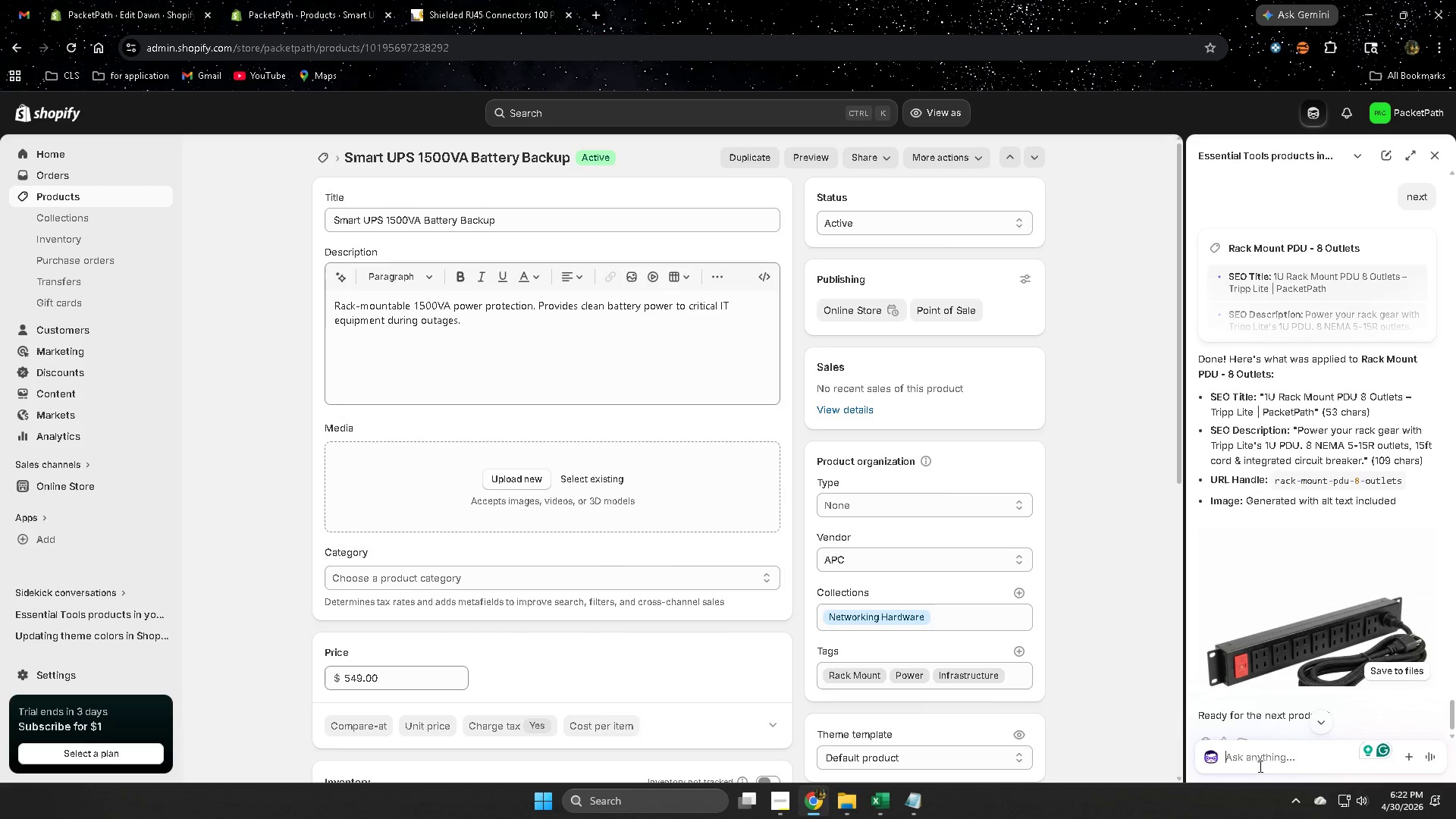 
left_click([1255, 766])
 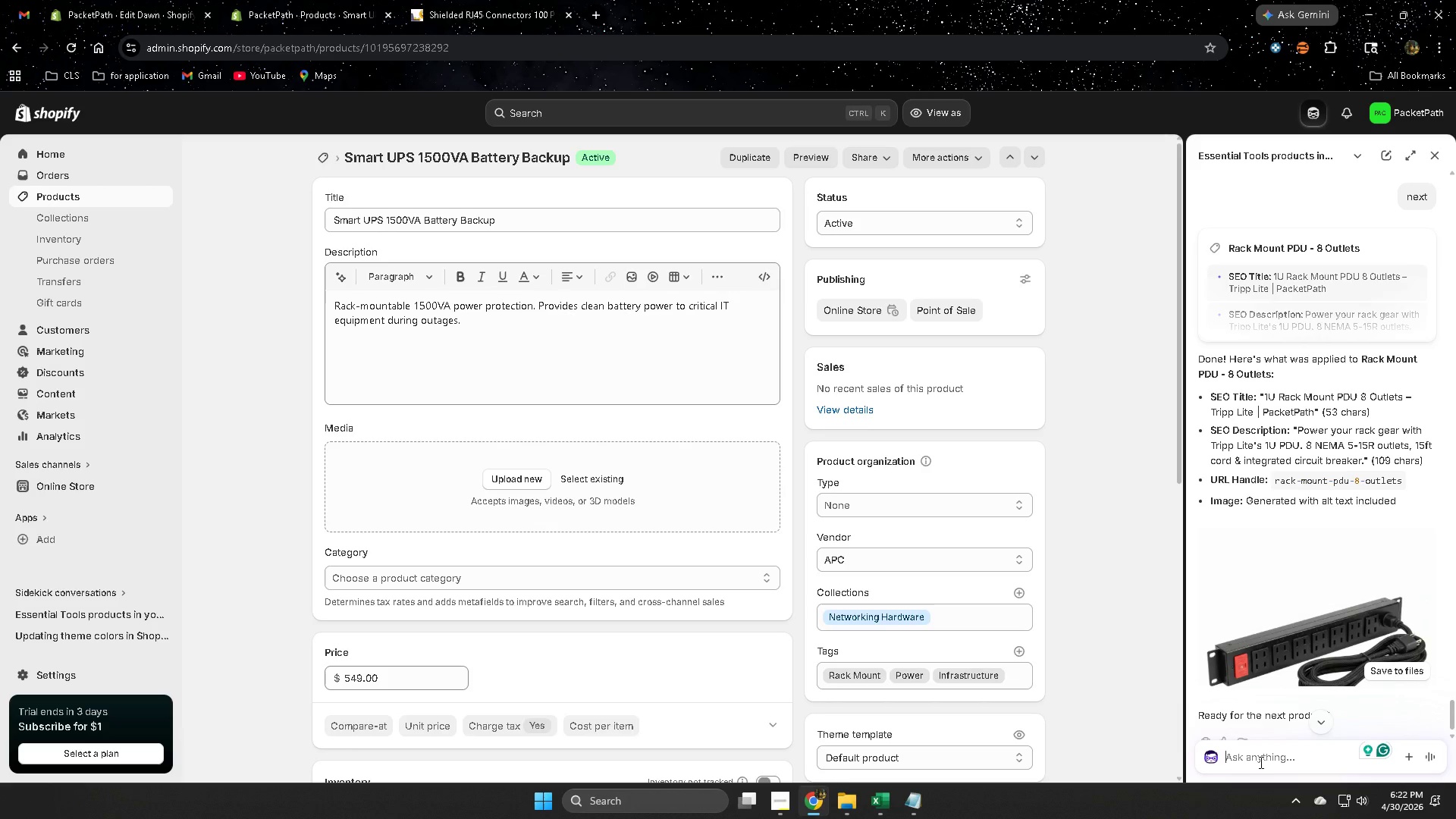 
type(next)
 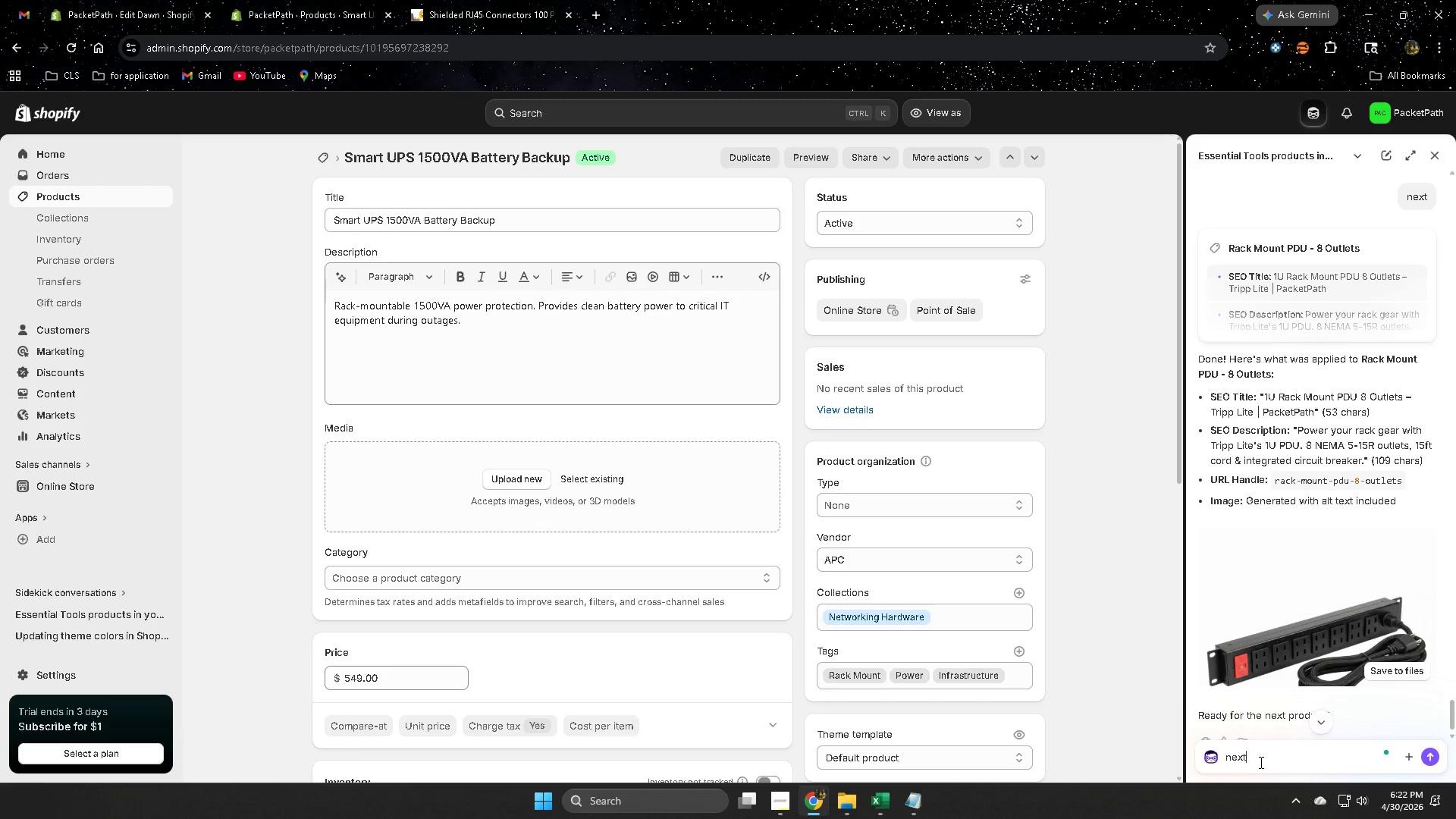 
key(Enter)
 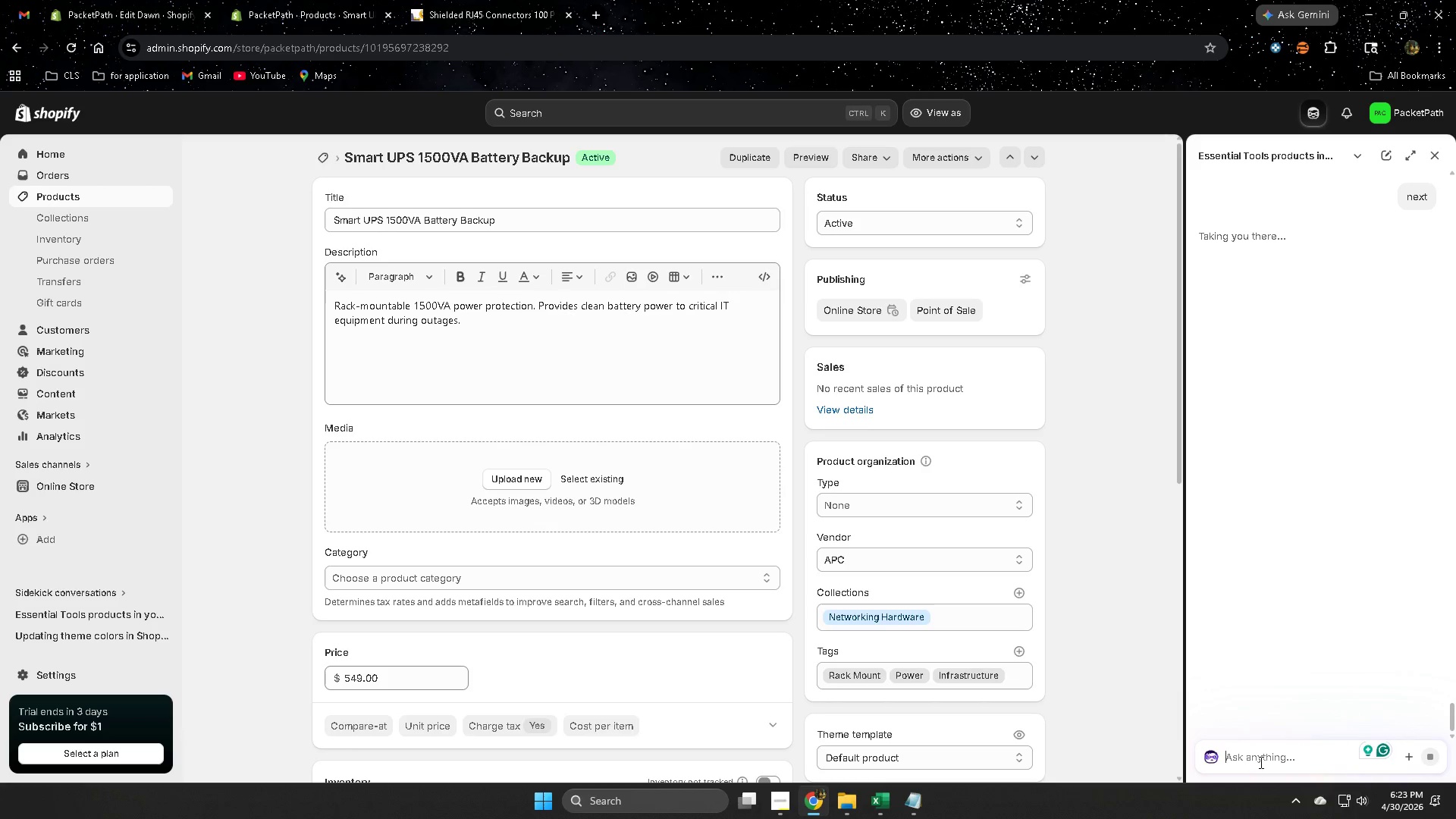 
wait(18.5)
 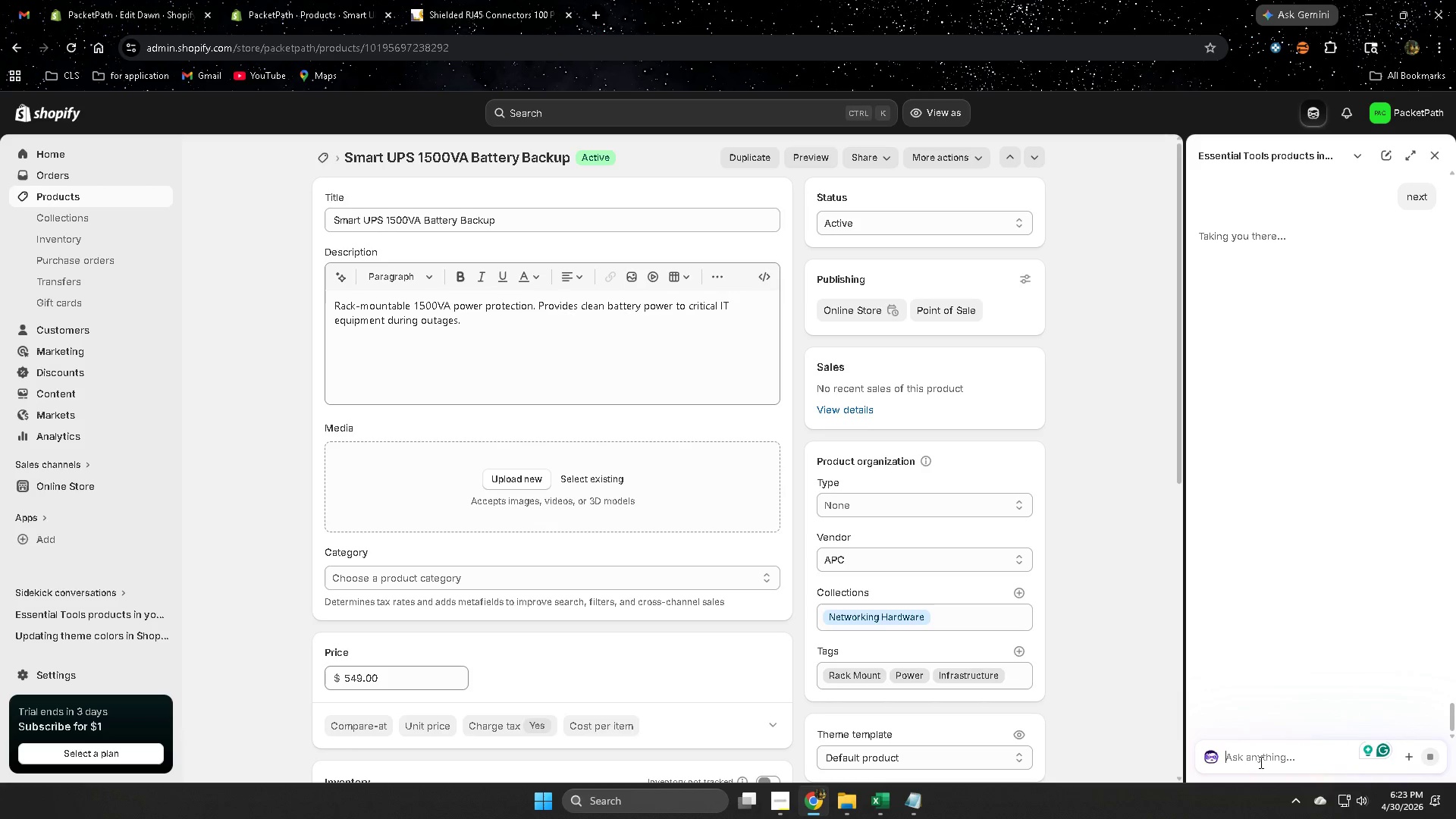 
scroll: coordinate [1044, 623], scroll_direction: down, amount: 13.0
 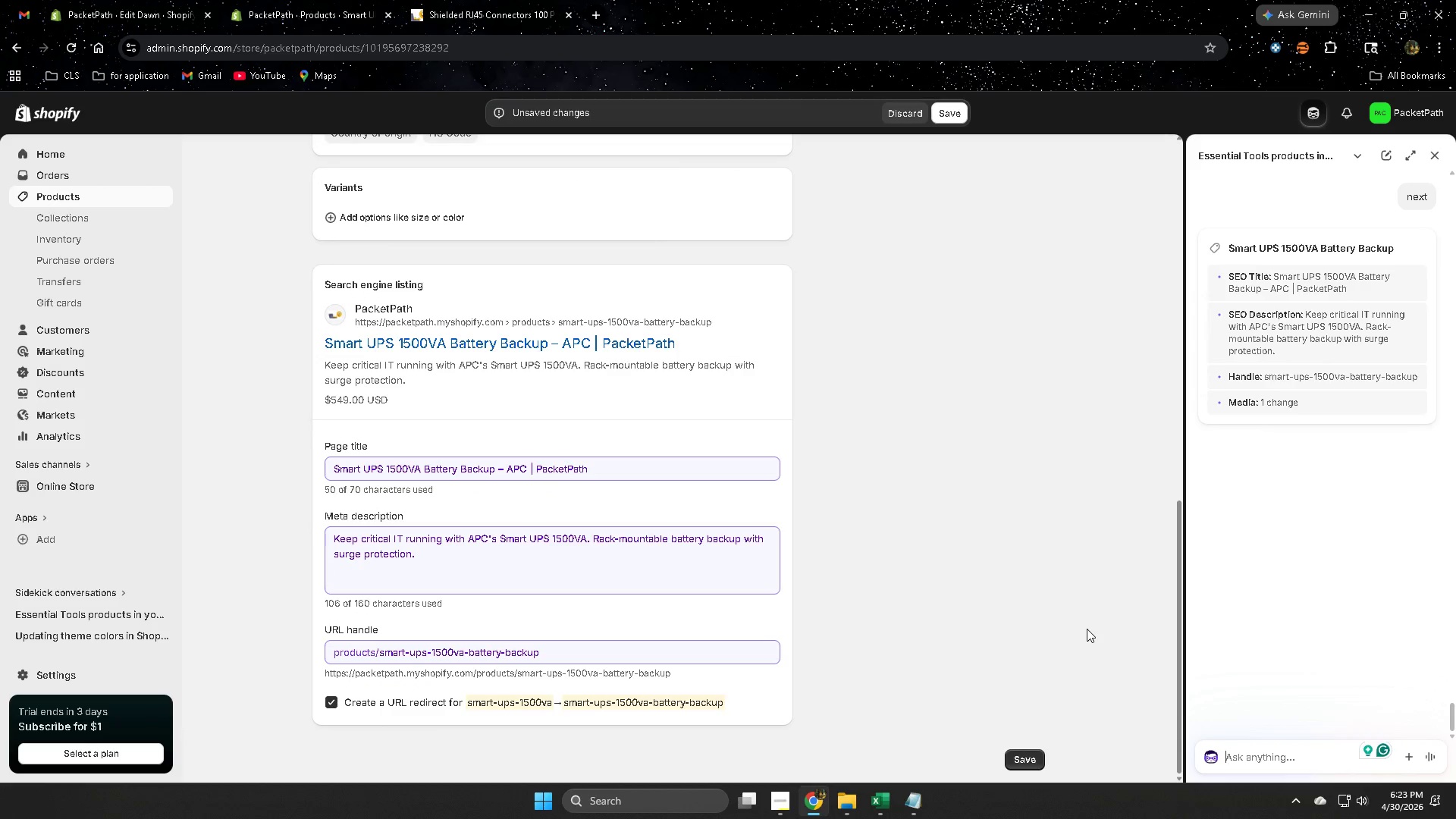 
scroll: coordinate [1060, 615], scroll_direction: up, amount: 11.0
 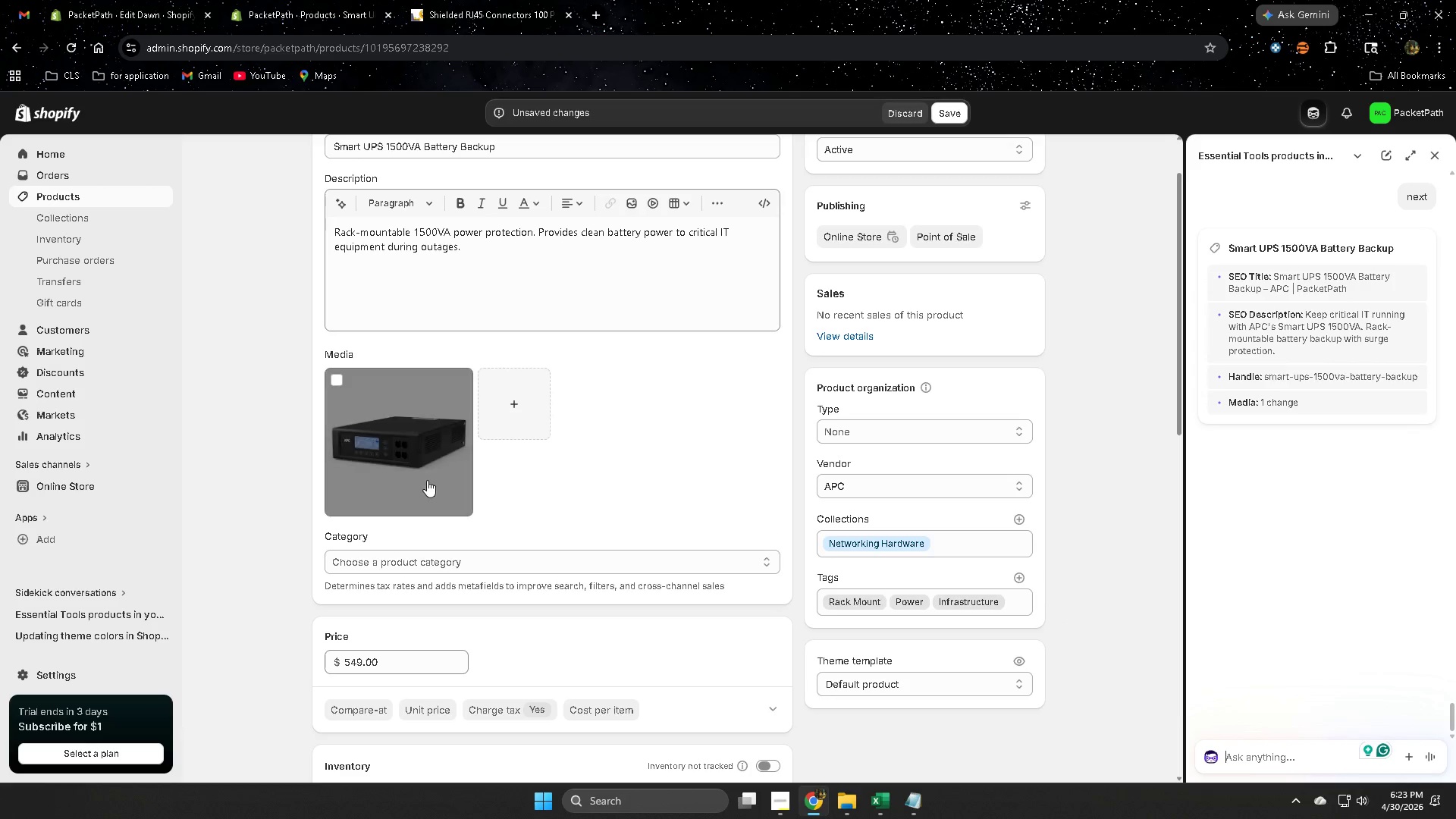 
left_click([424, 474])
 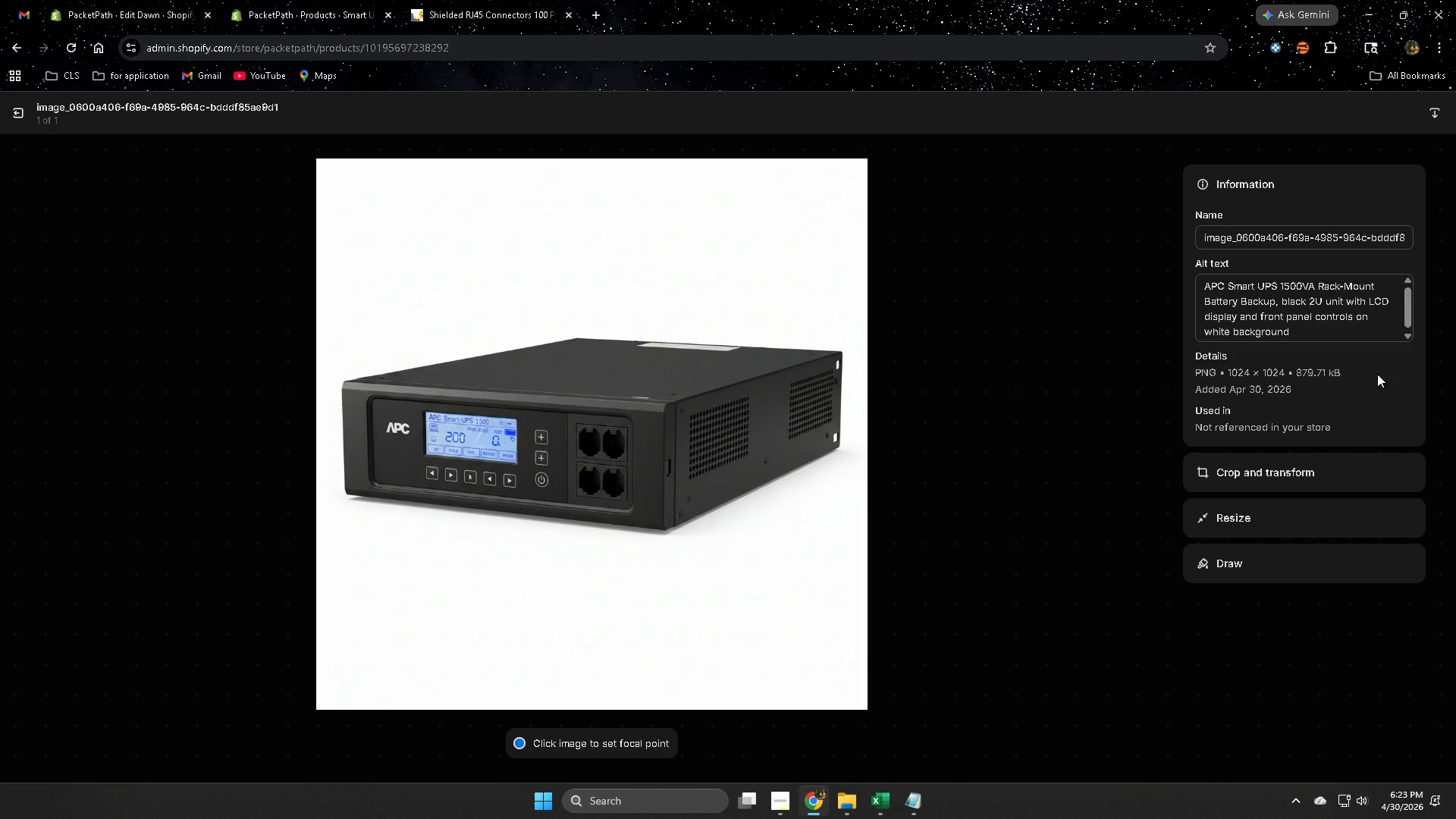 
wait(8.03)
 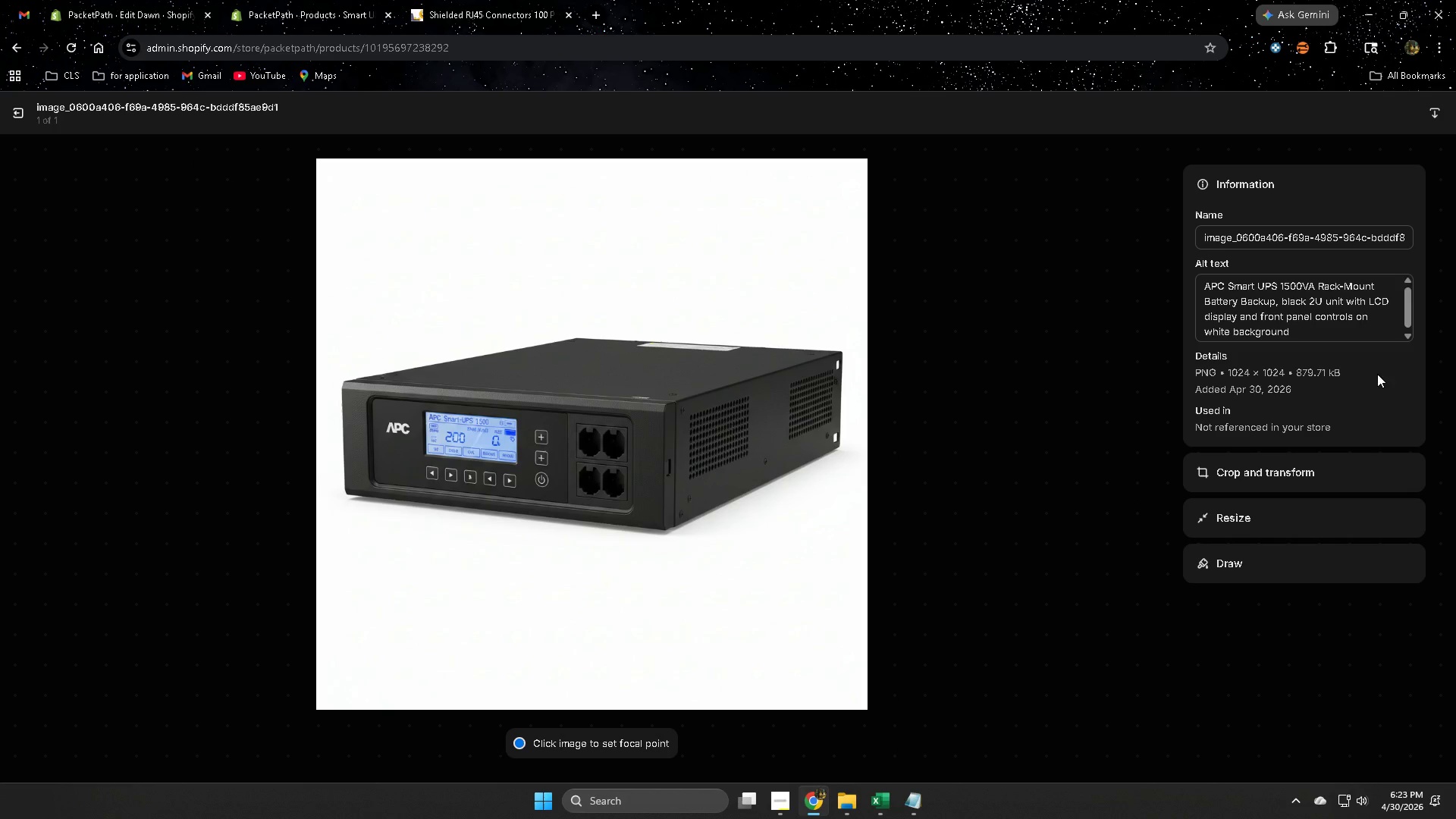 
left_click([19, 114])
 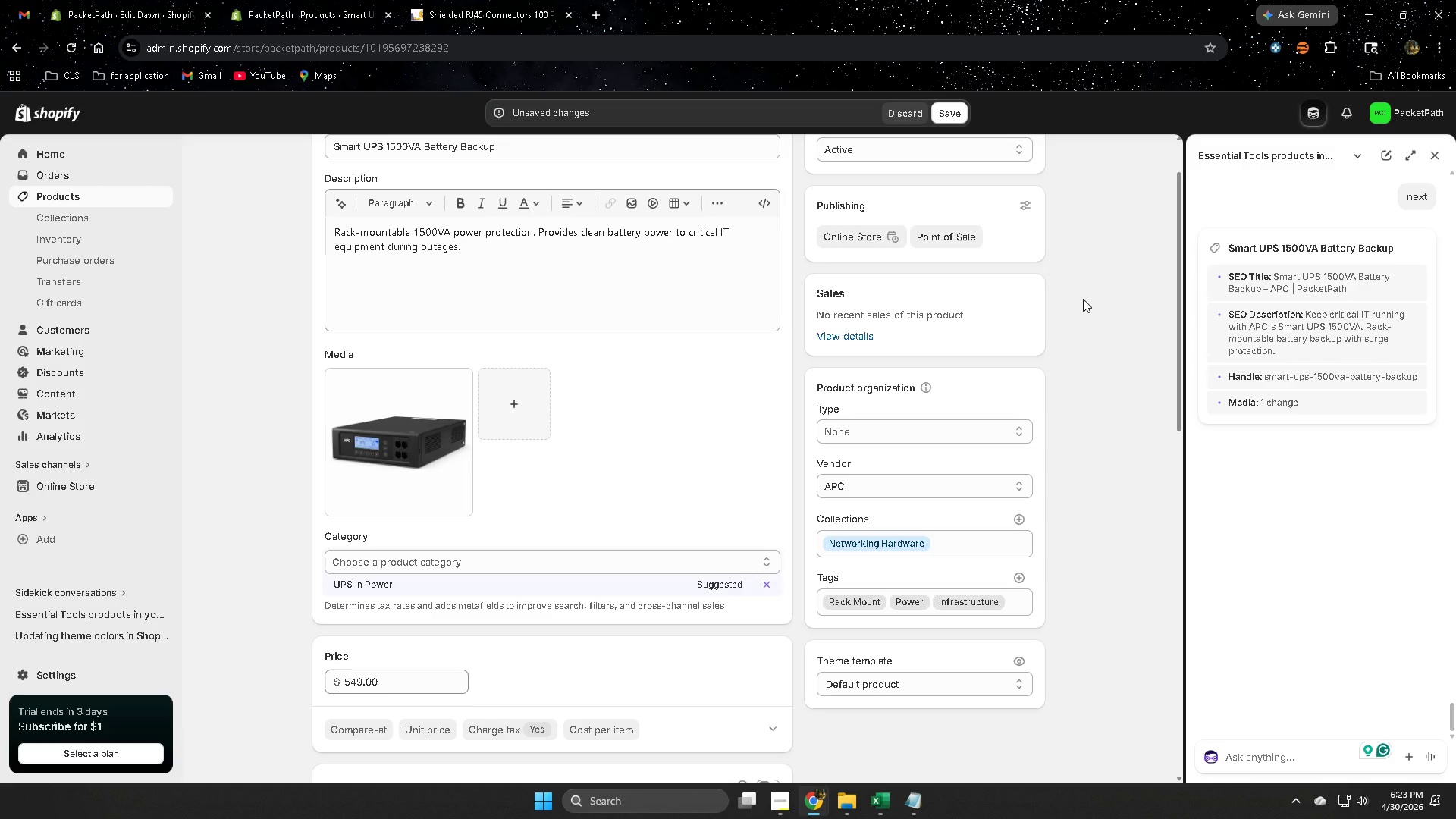 
mouse_move([1420, 168])
 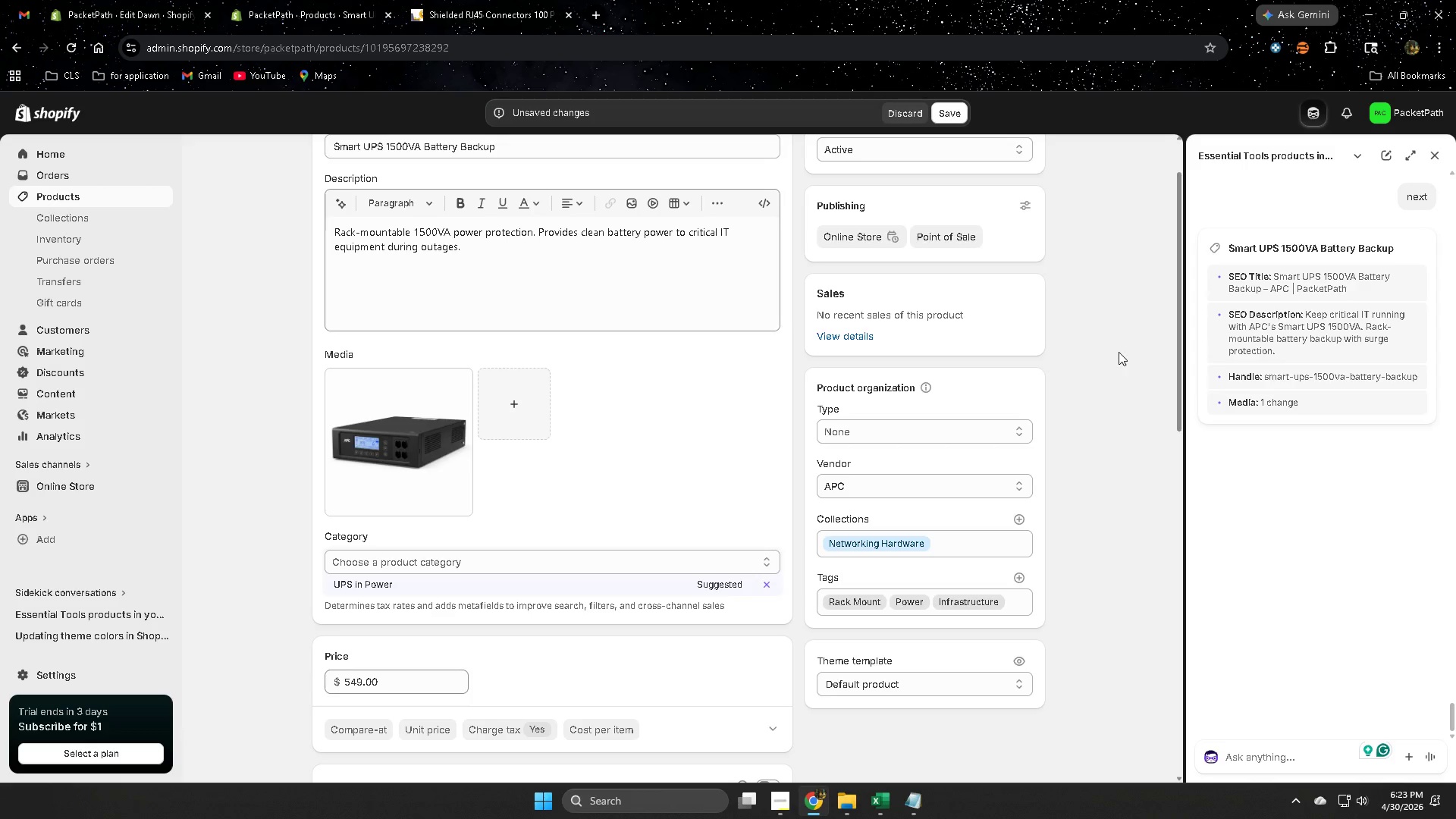 
left_click([1119, 352])
 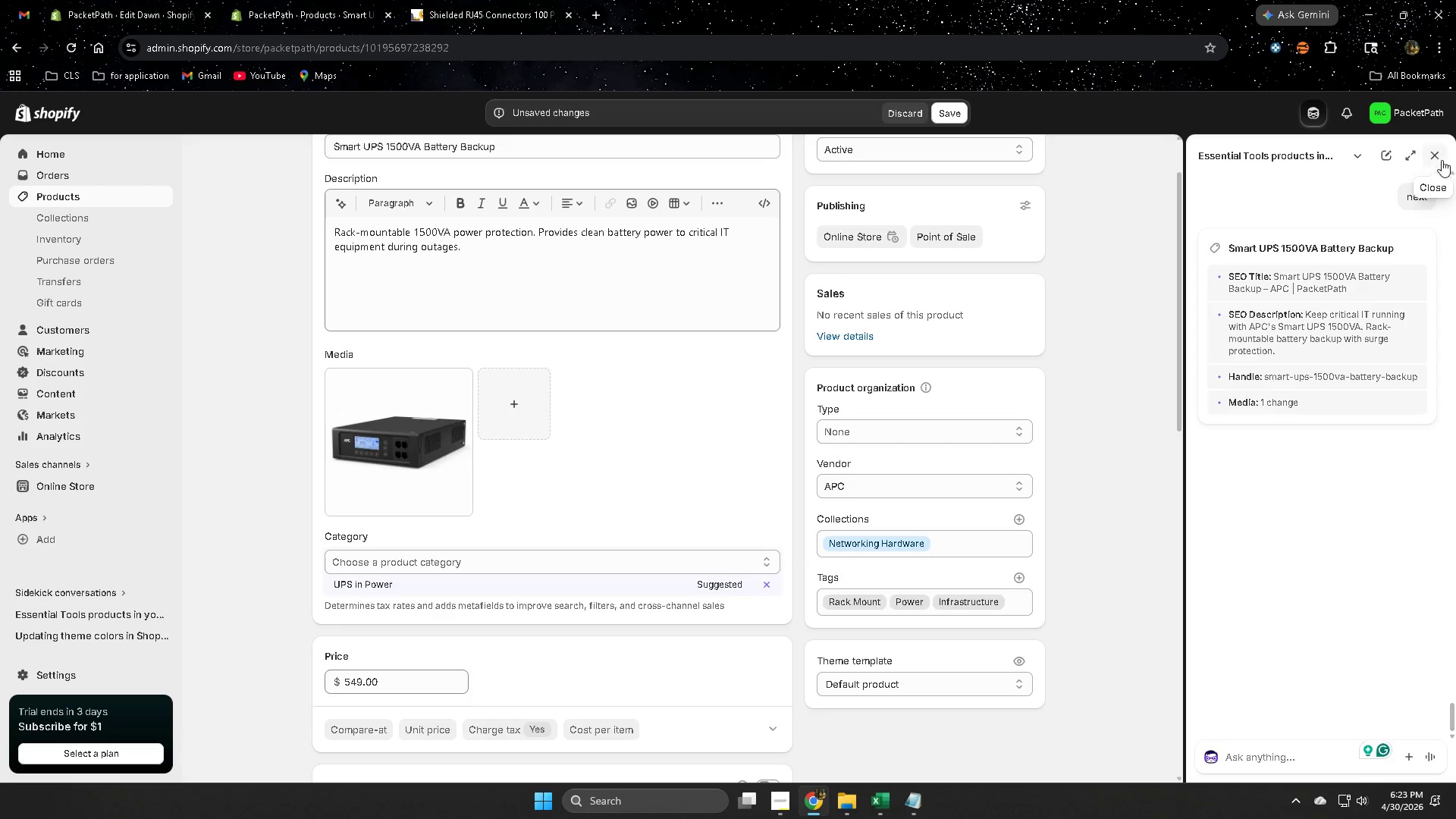 
left_click([1435, 156])
 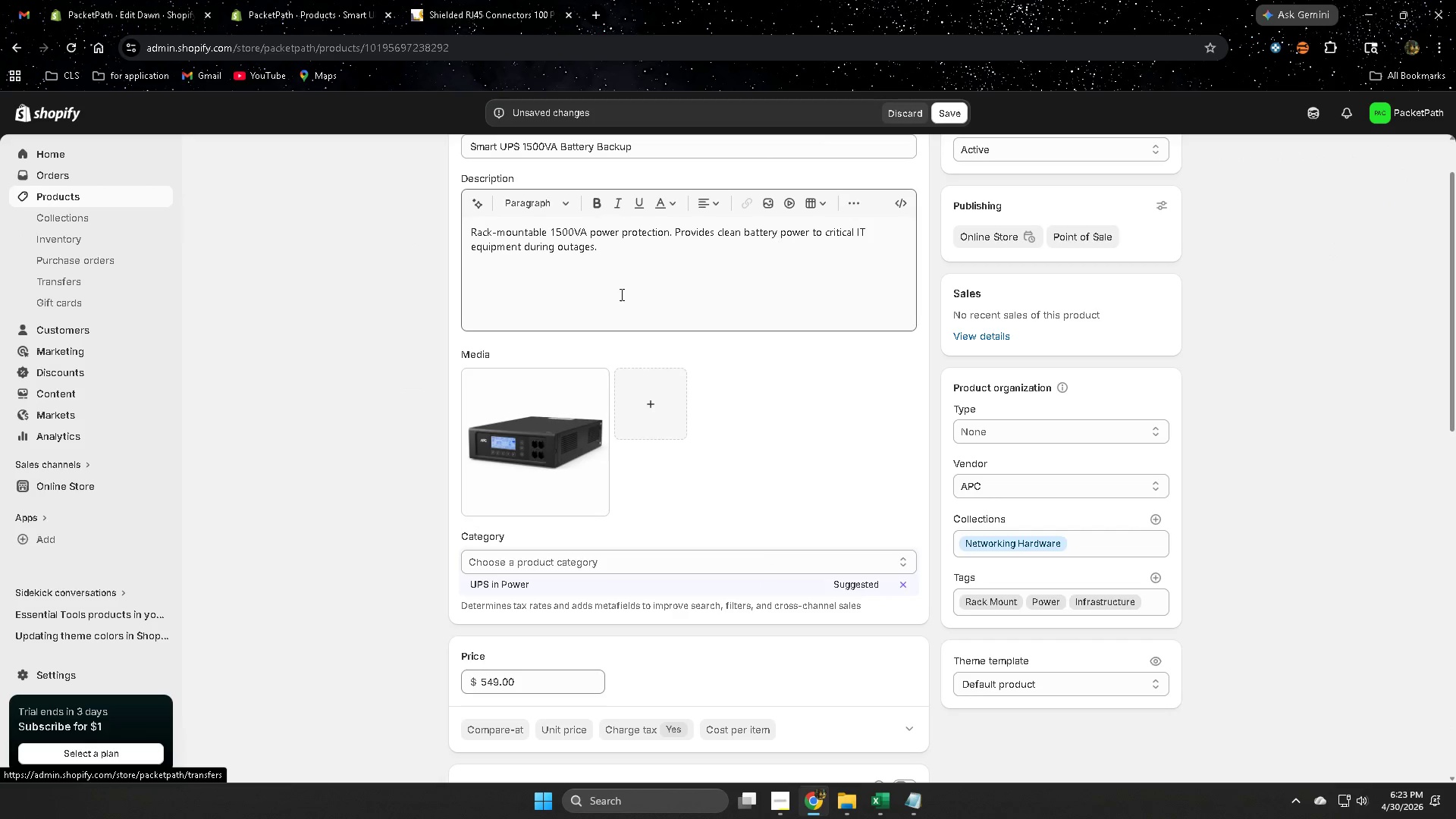 
wait(7.09)
 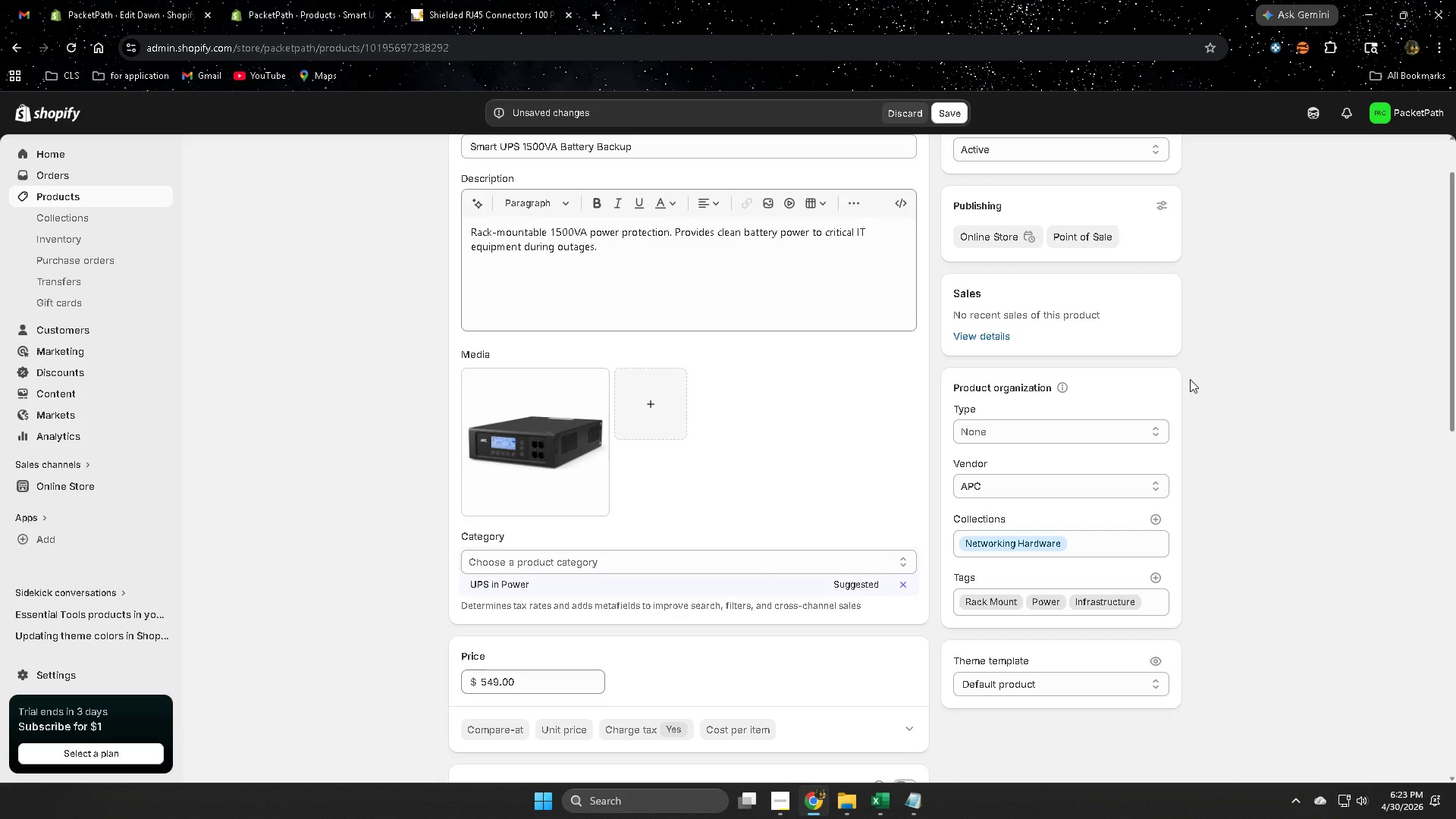 
left_click([471, 202])
 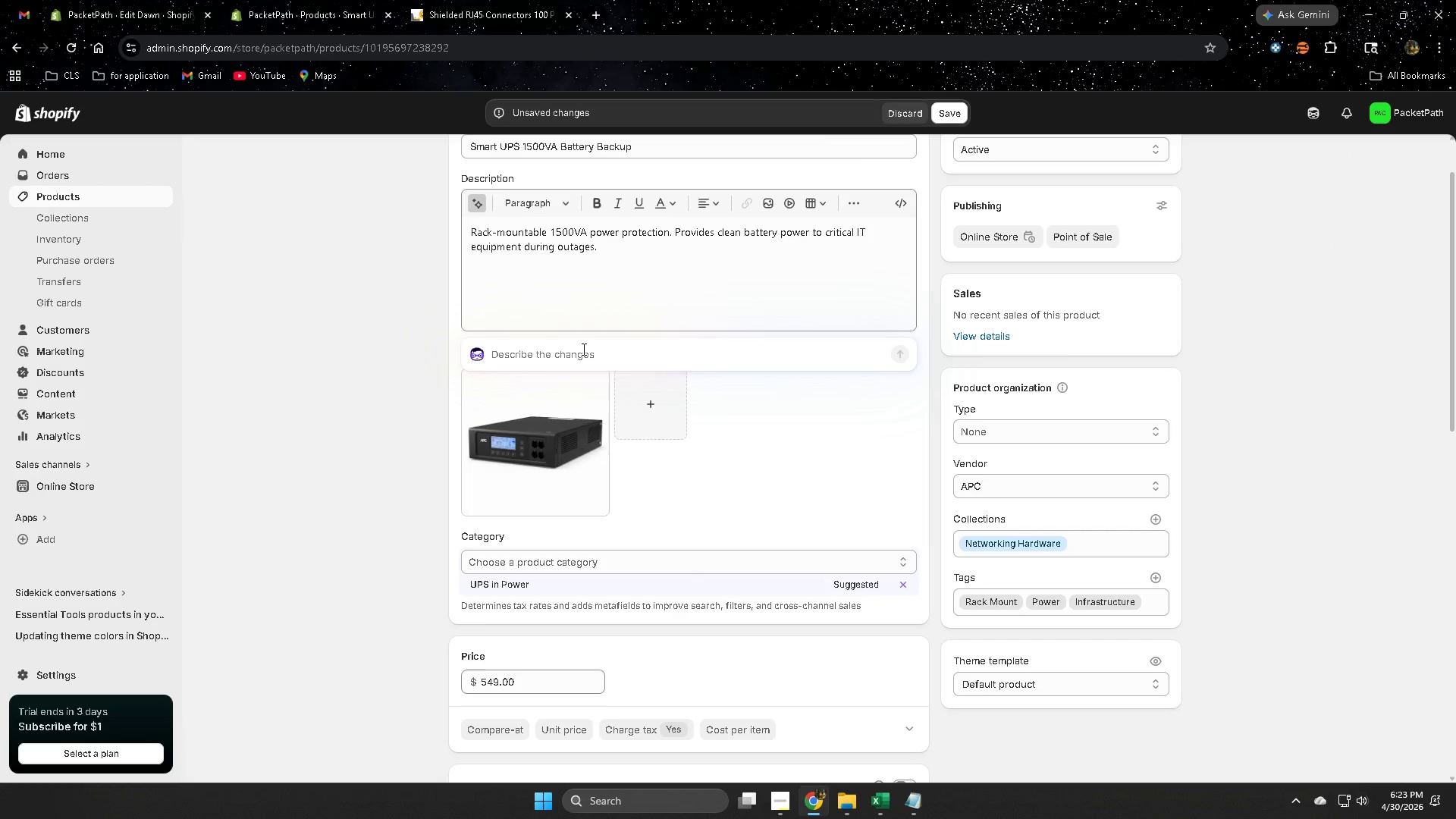 
type(make a description)
 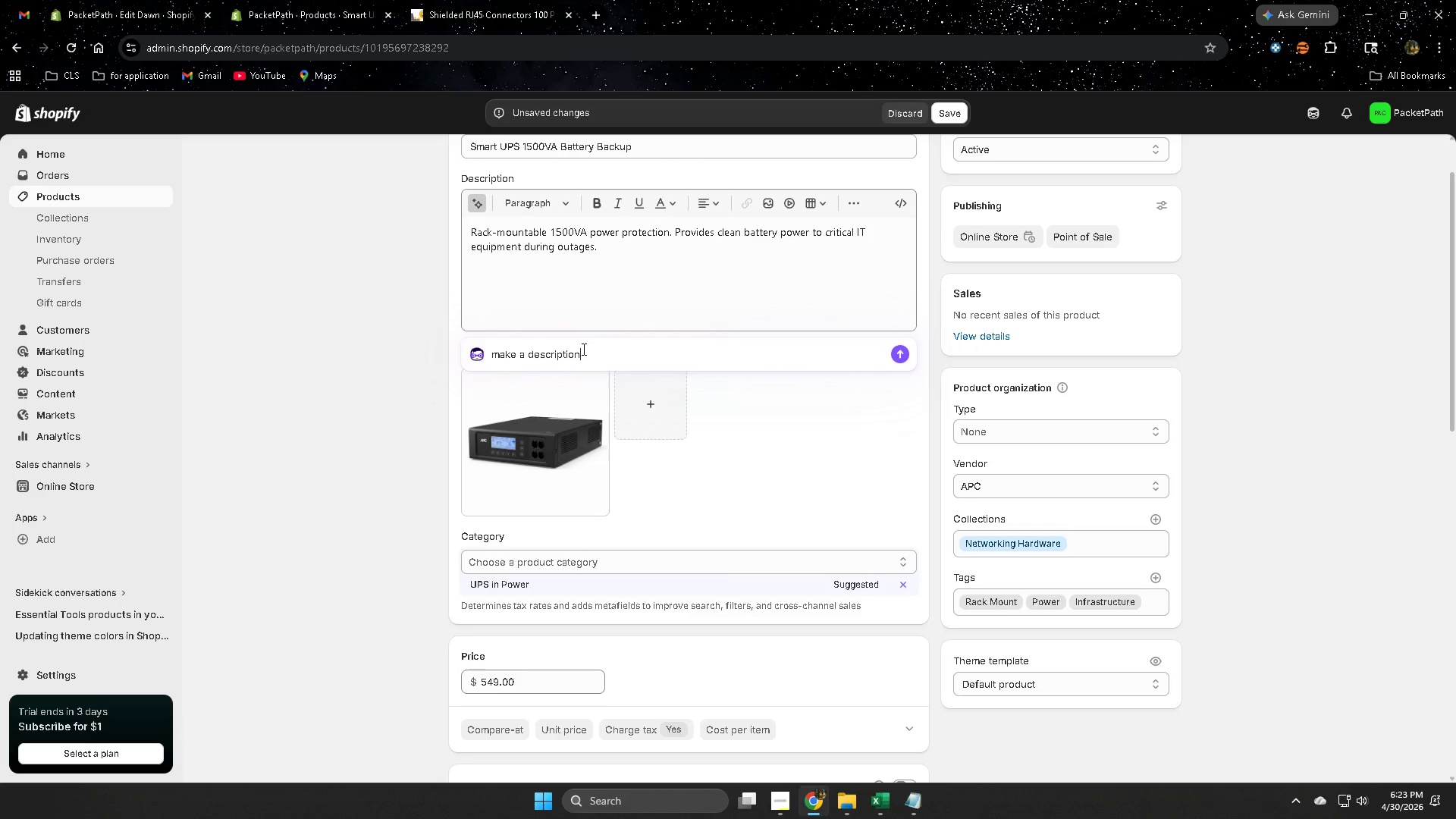 
key(Enter)
 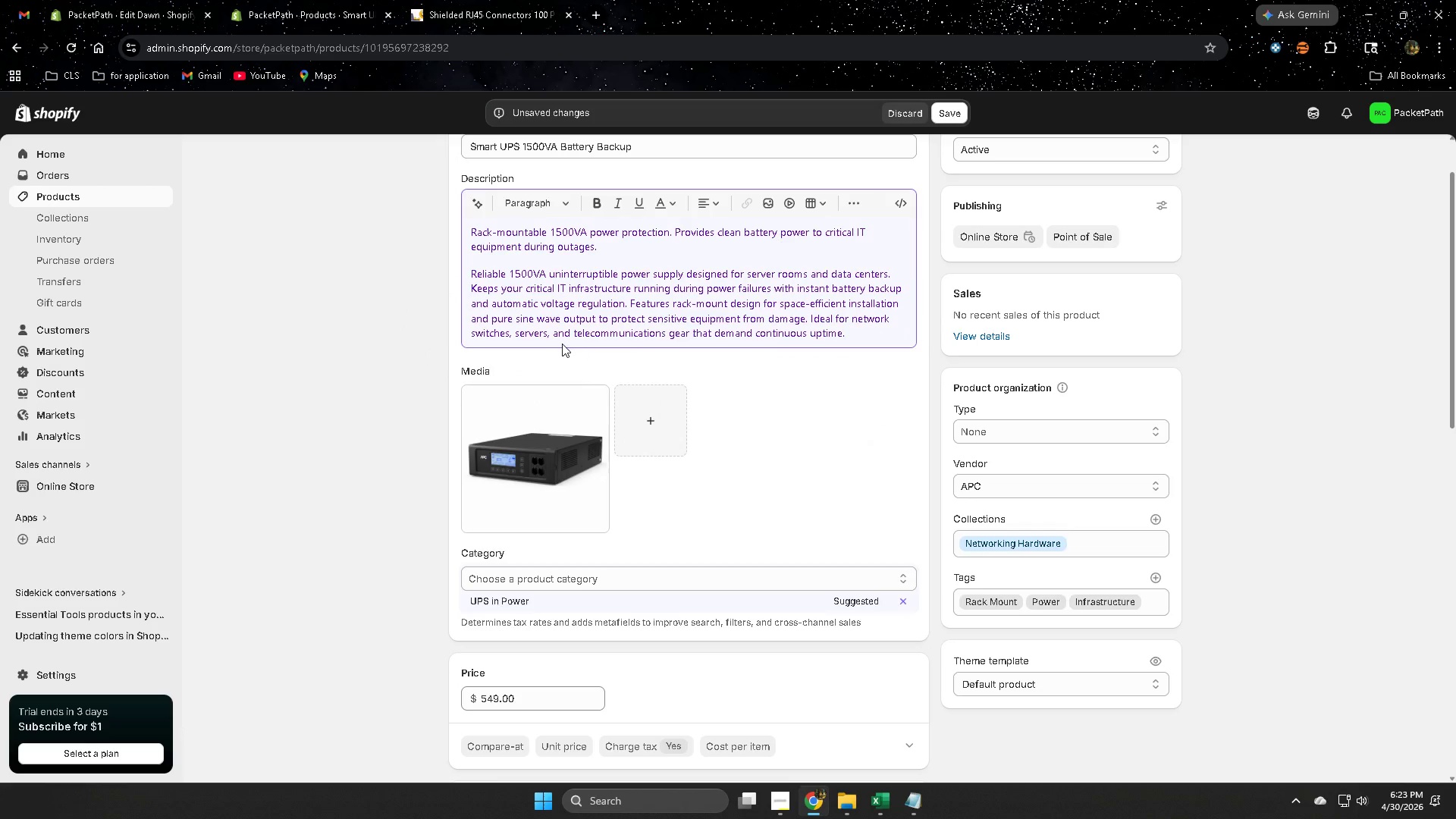 
wait(5.78)
 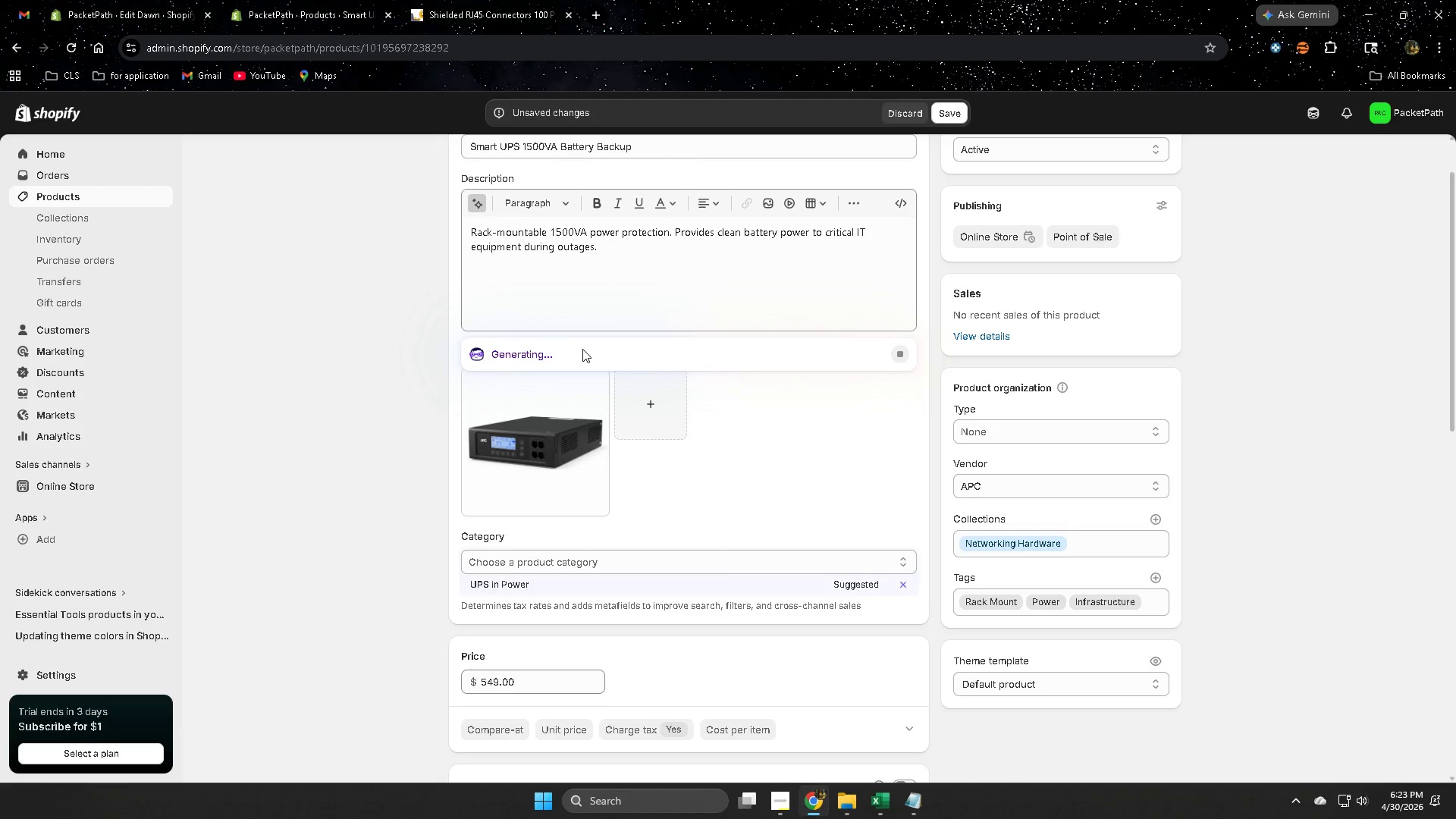 
left_click_drag(start_coordinate=[605, 254], to_coordinate=[504, 234])
 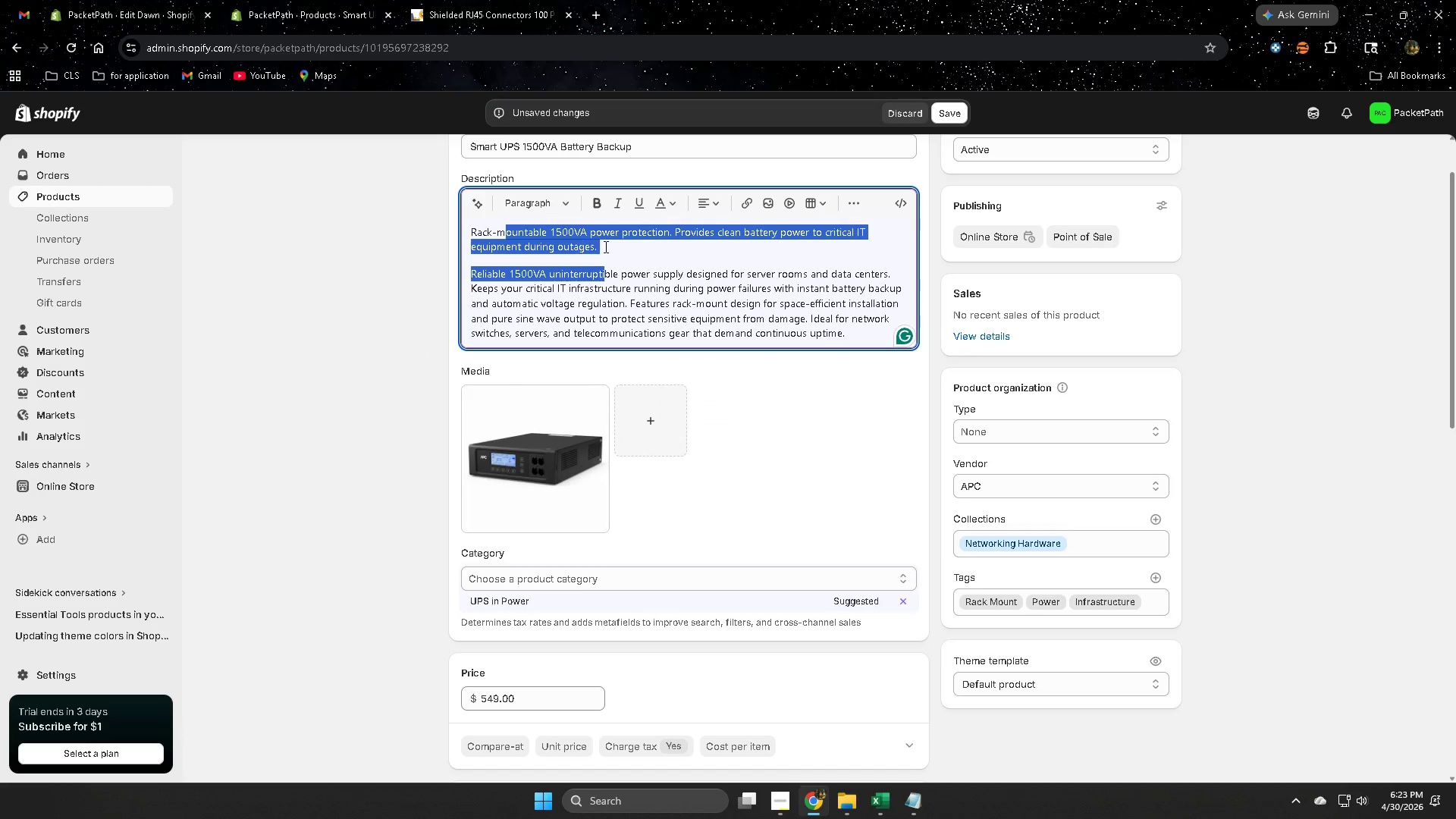 
left_click([604, 246])
 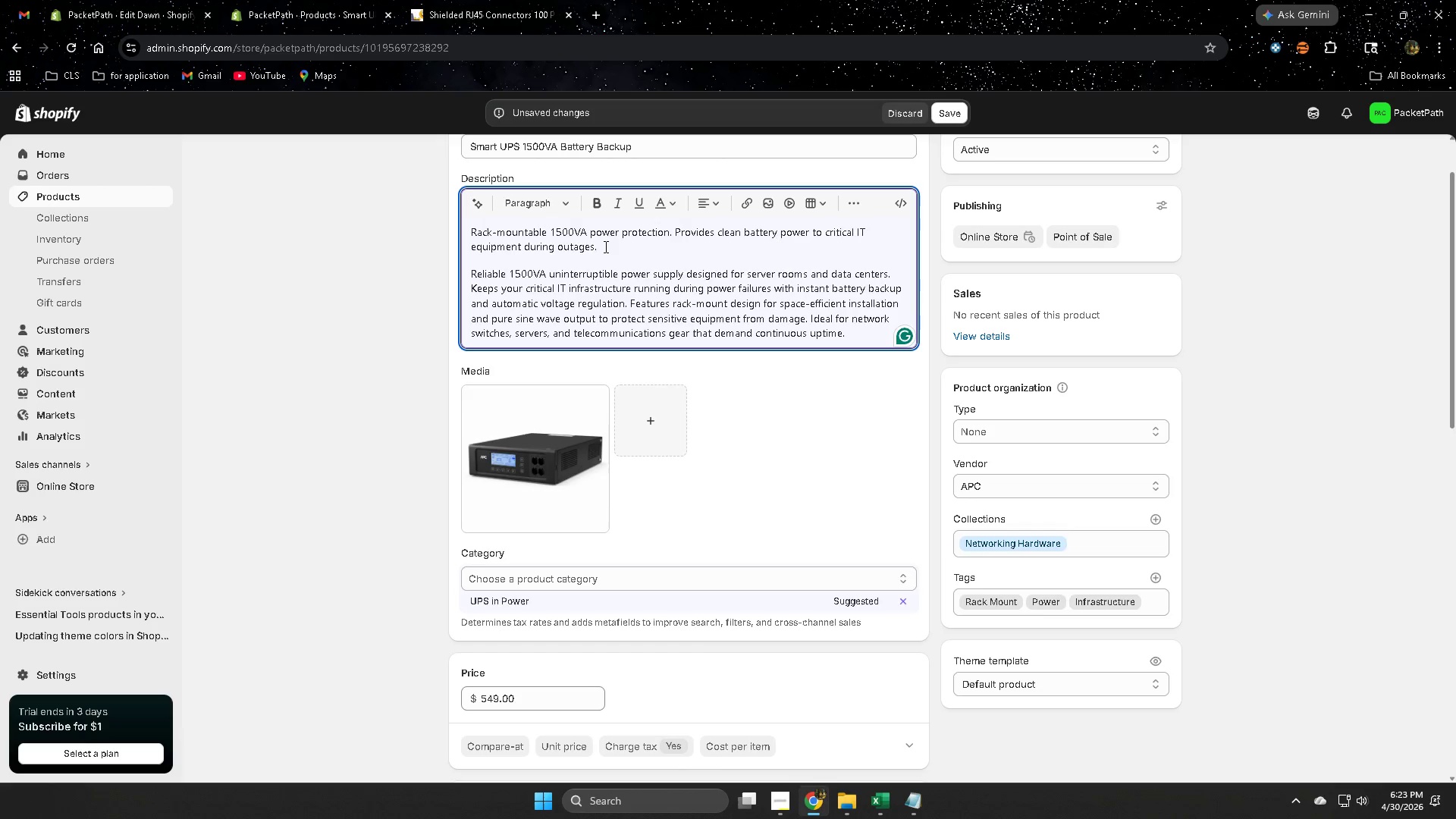 
left_click_drag(start_coordinate=[604, 246], to_coordinate=[487, 233])
 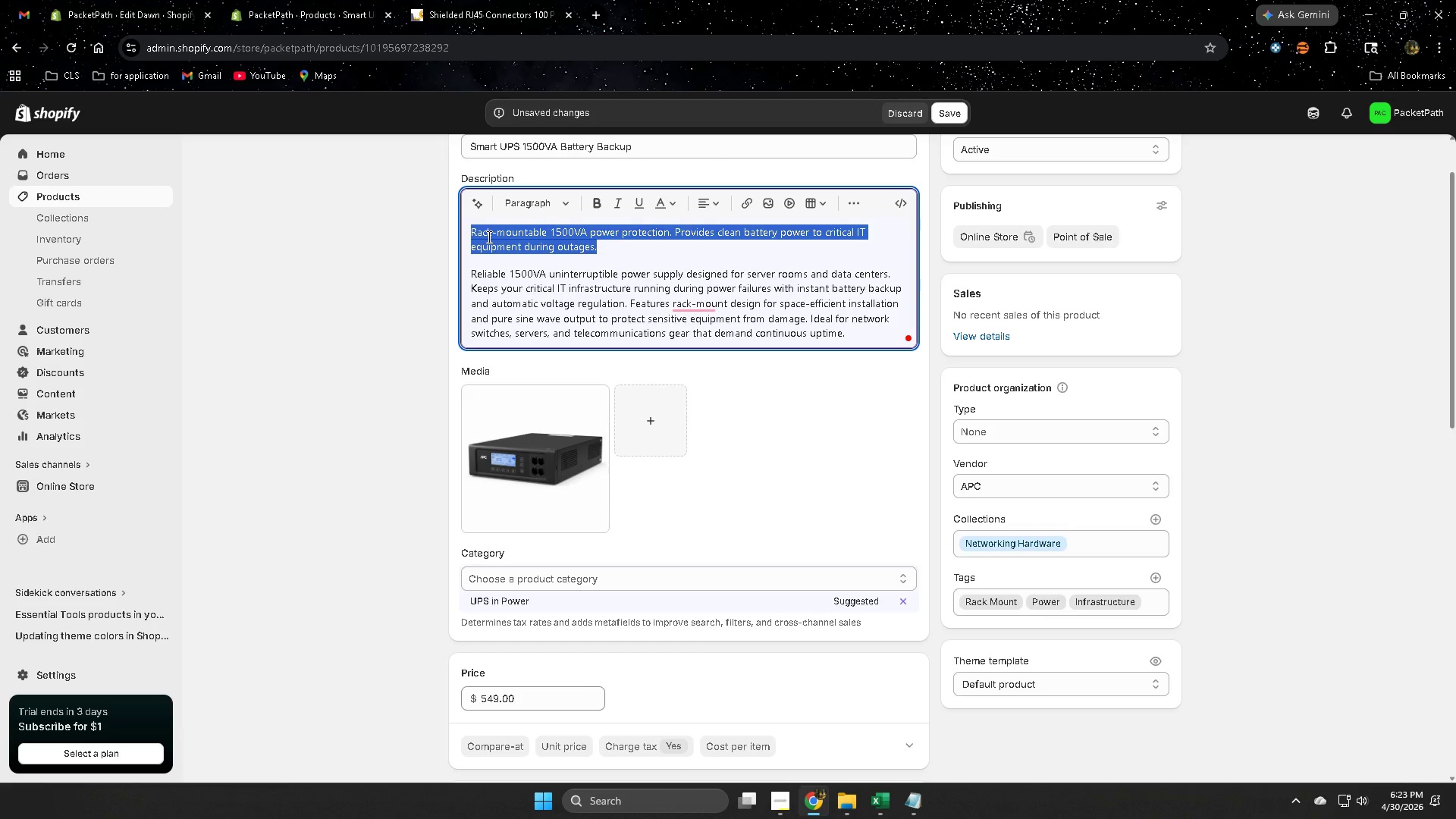 
key(Delete)
 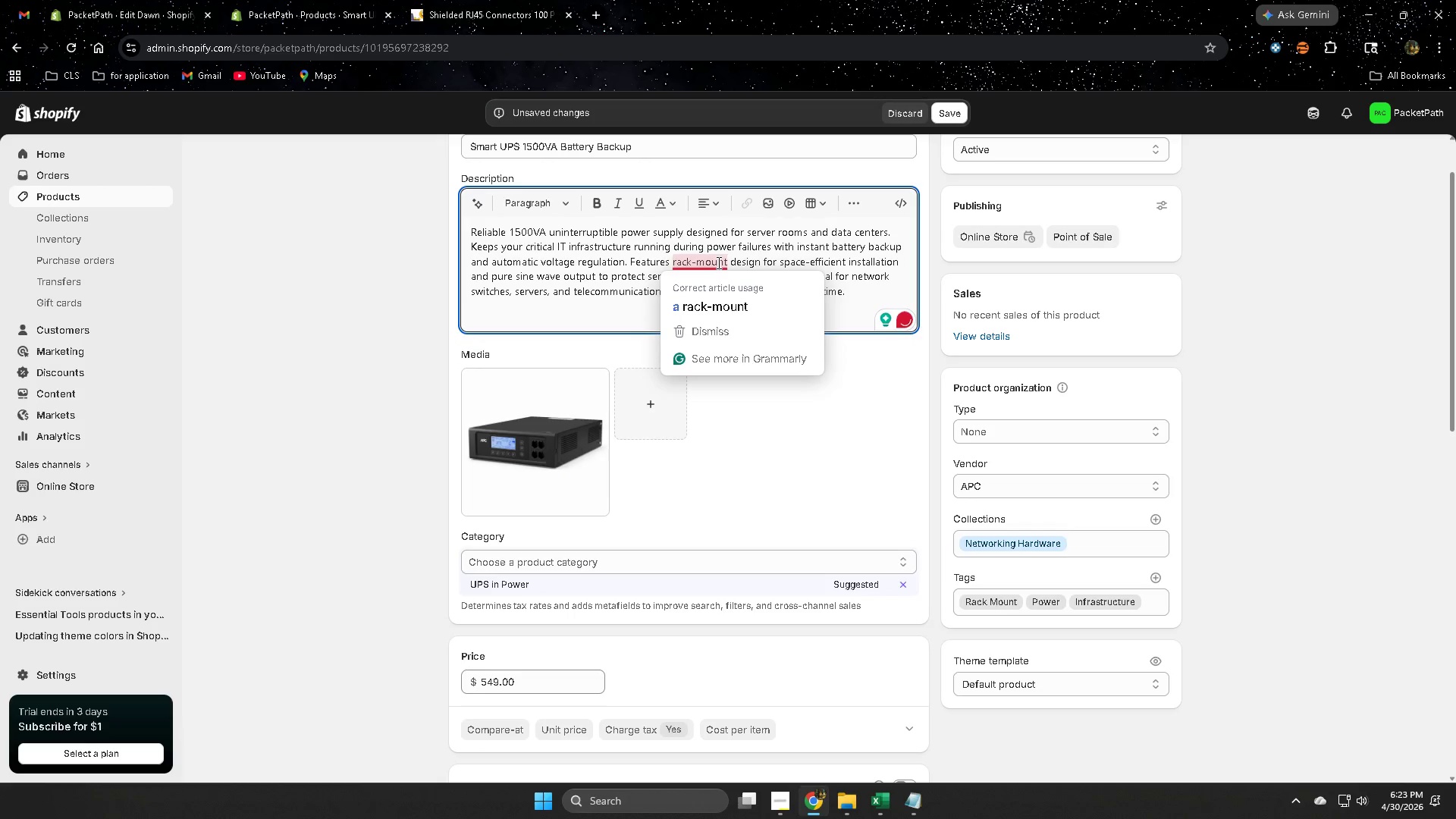 
left_click([714, 309])
 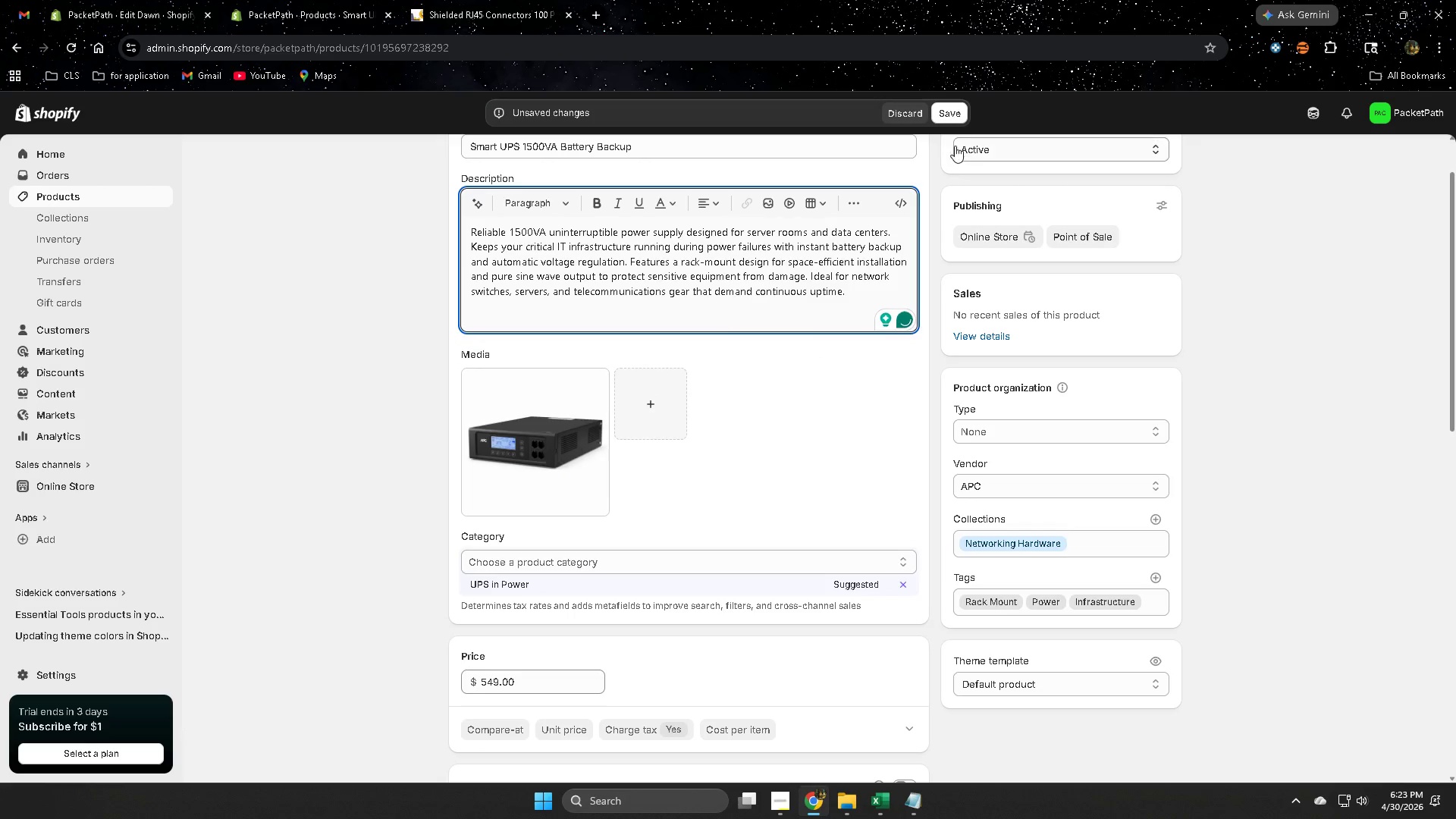 
left_click([953, 115])
 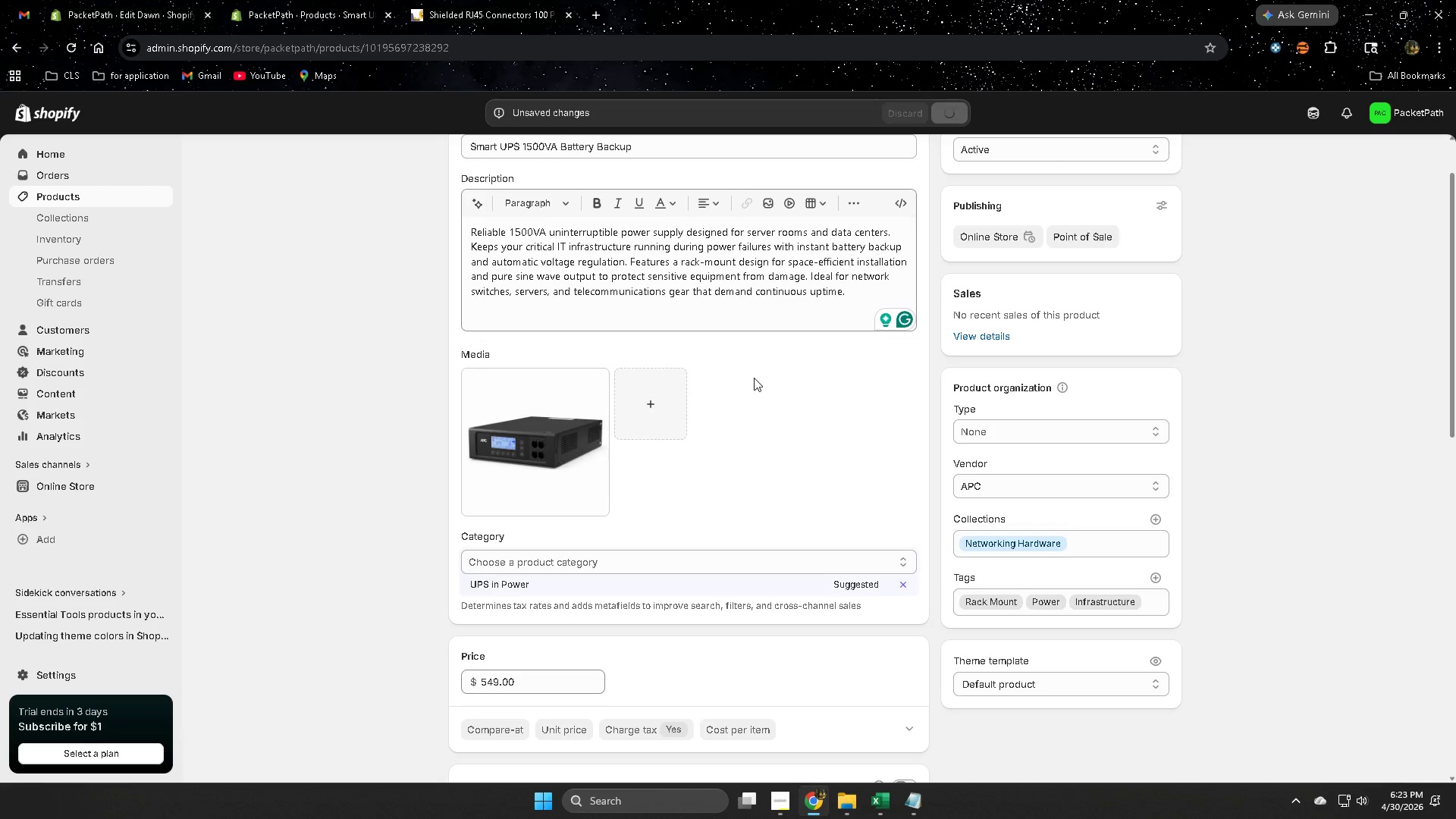 
scroll: coordinate [1322, 481], scroll_direction: down, amount: 2.0
 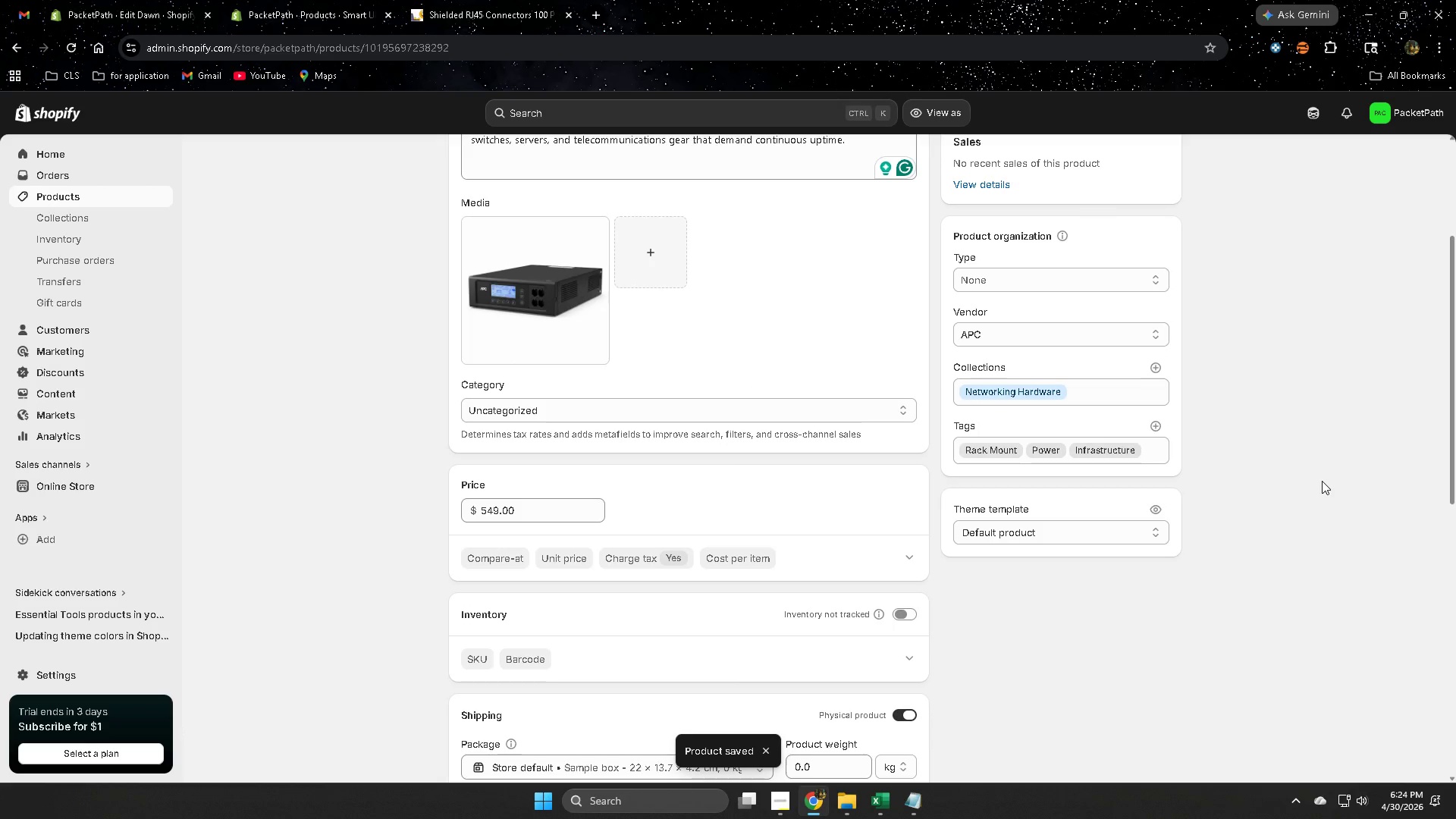 
scroll: coordinate [1320, 480], scroll_direction: up, amount: 3.0
 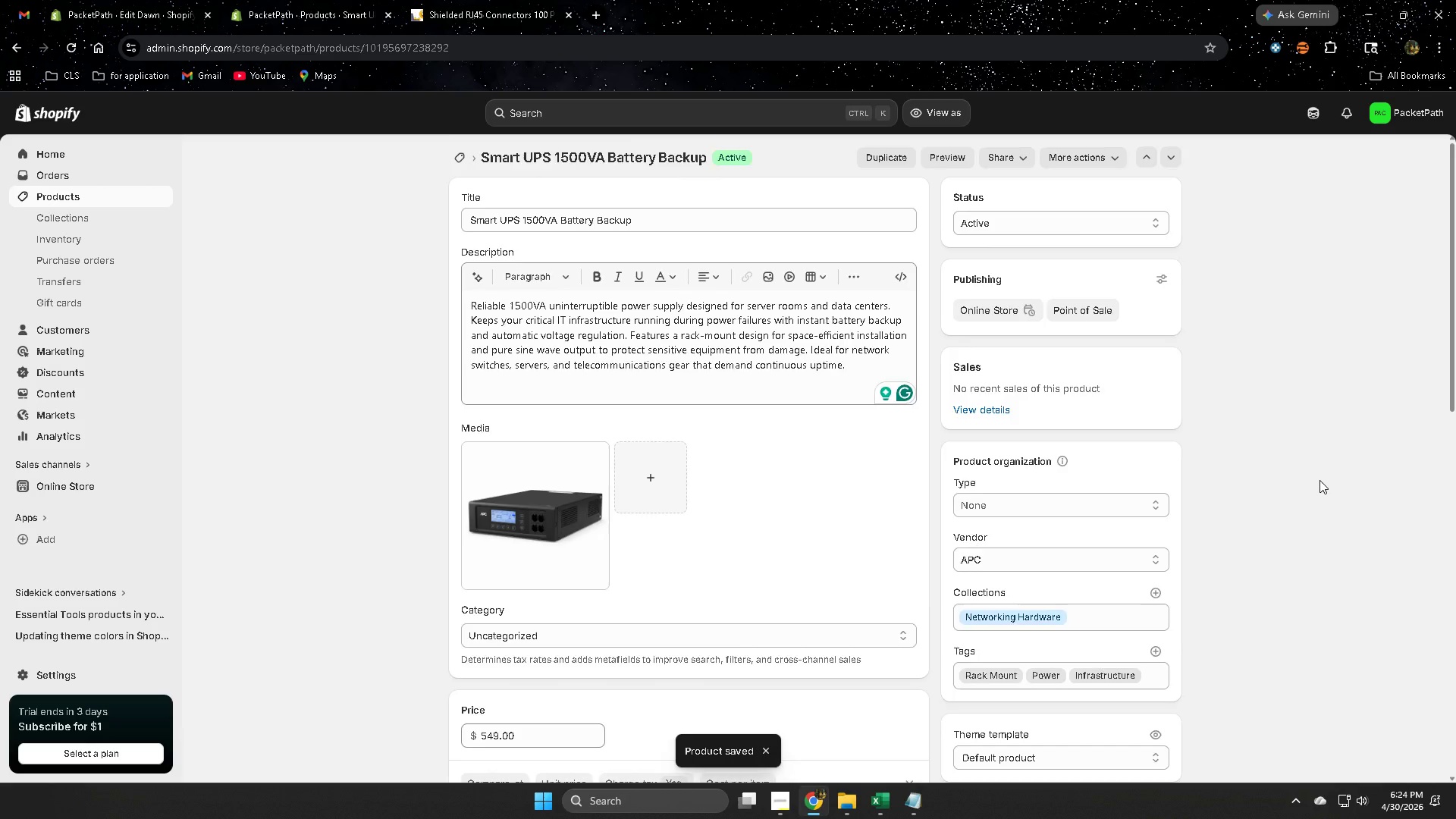 
scroll: coordinate [1207, 465], scroll_direction: down, amount: 3.0
 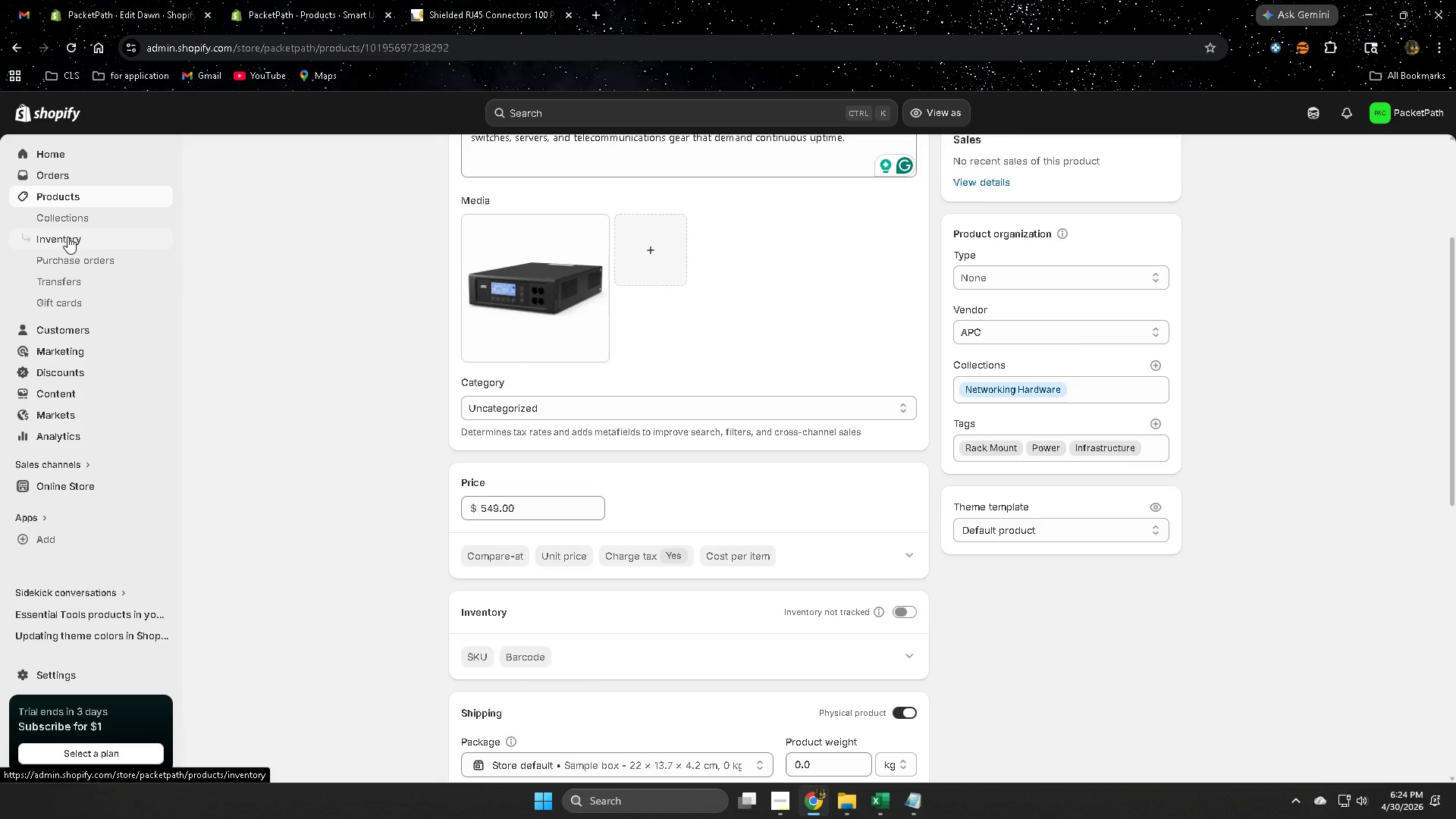 
left_click([65, 238])
 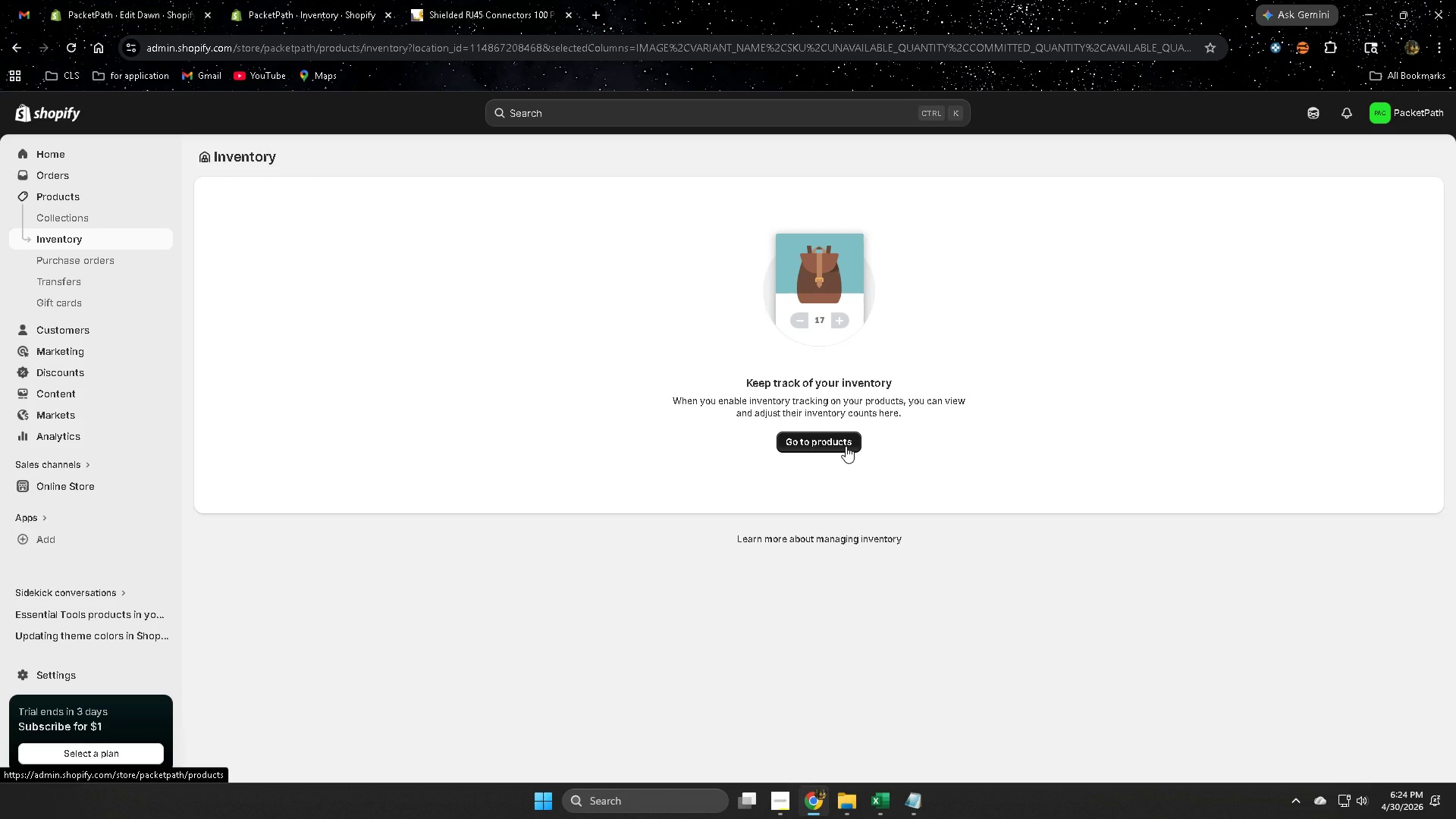 
wait(11.55)
 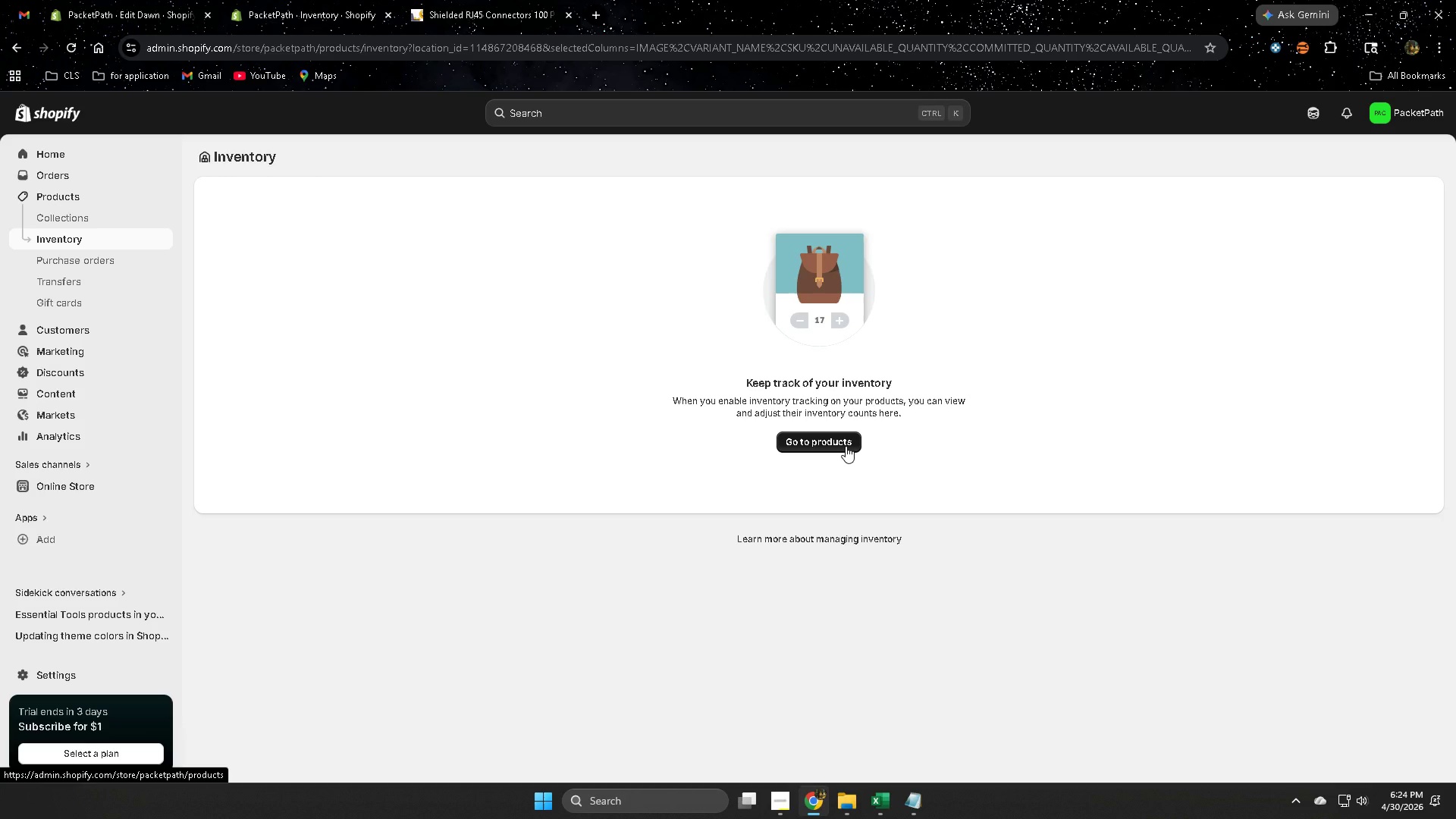 
left_click([58, 195])
 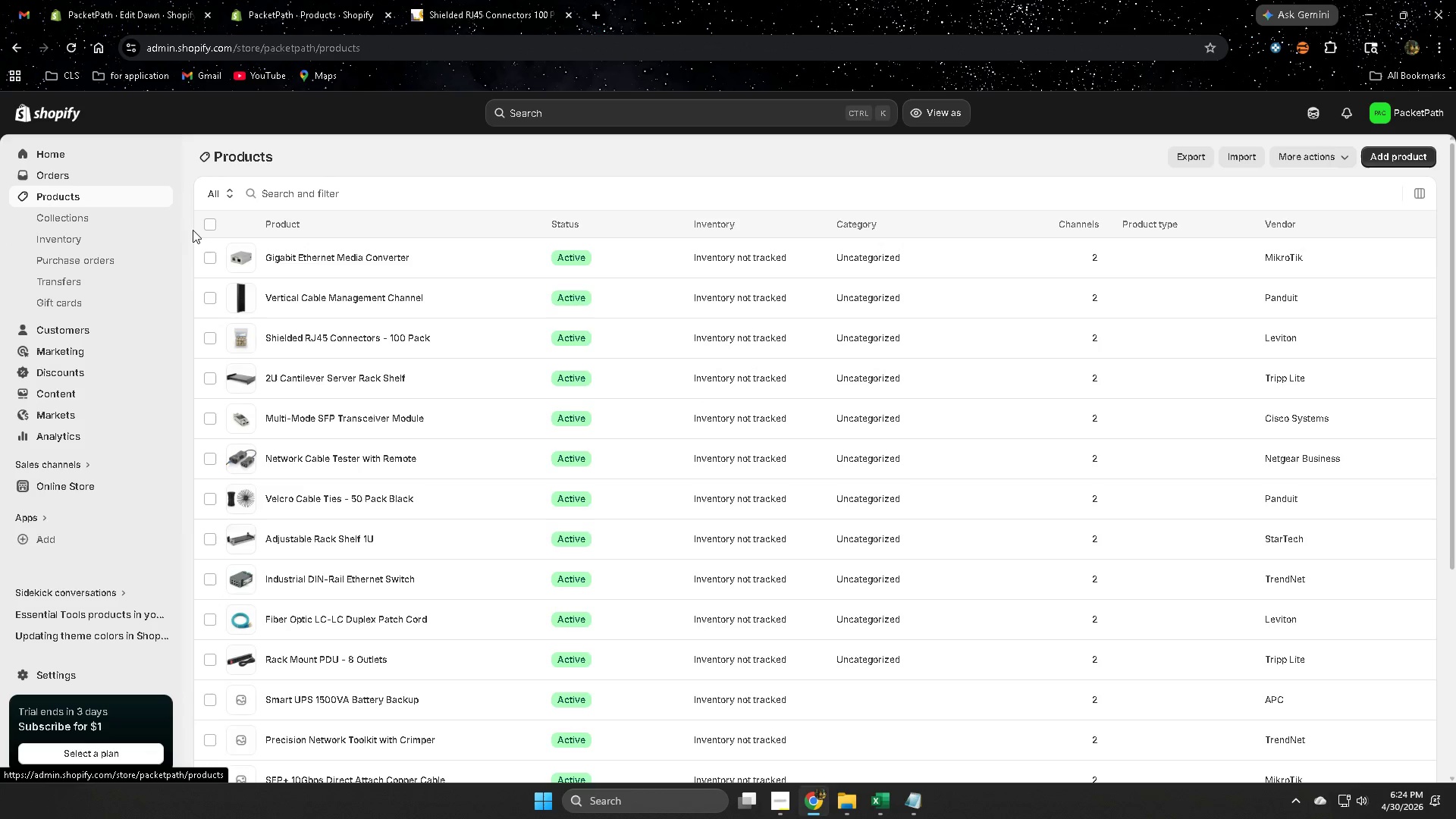 
left_click([213, 225])
 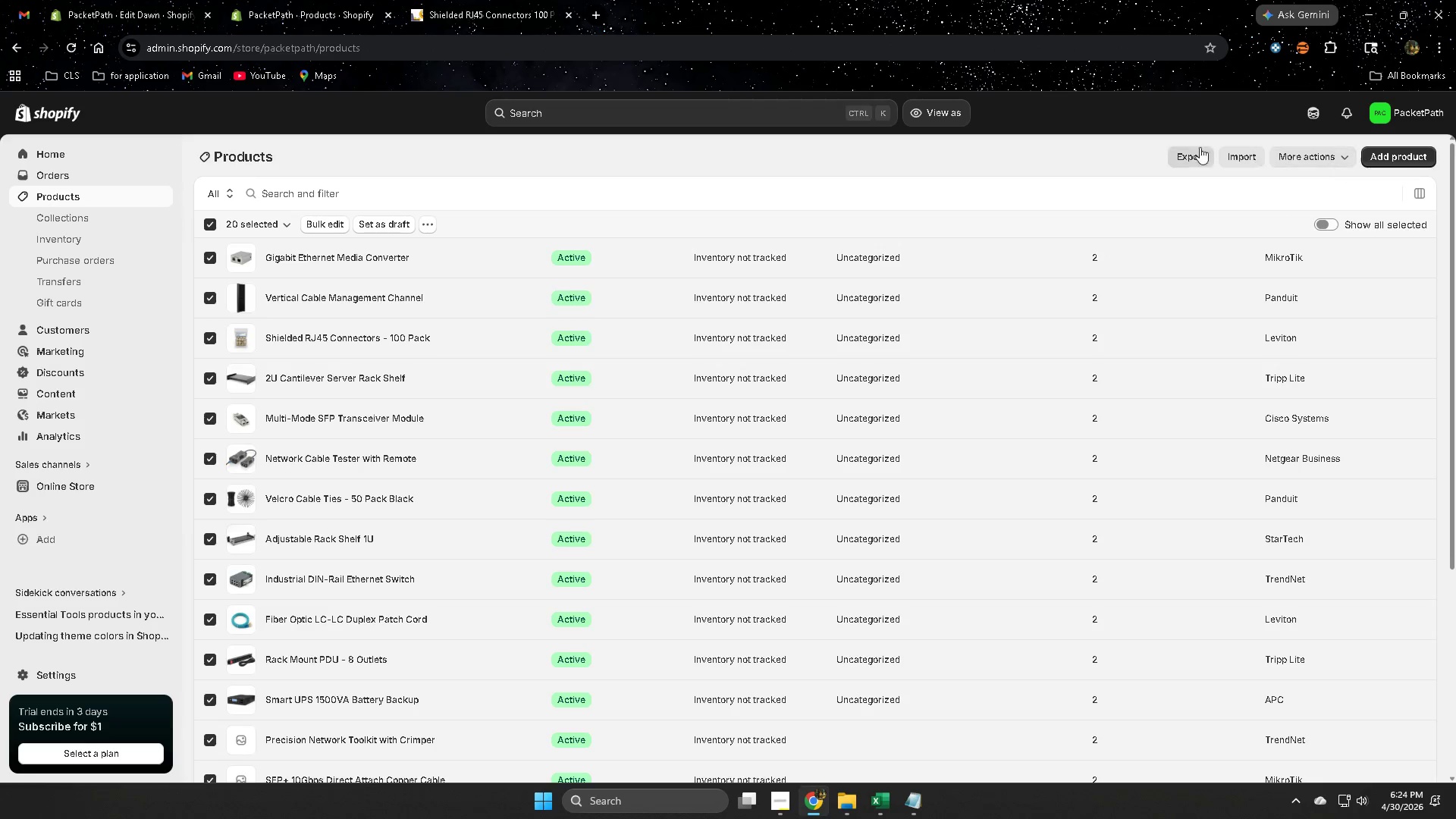 
left_click([333, 224])
 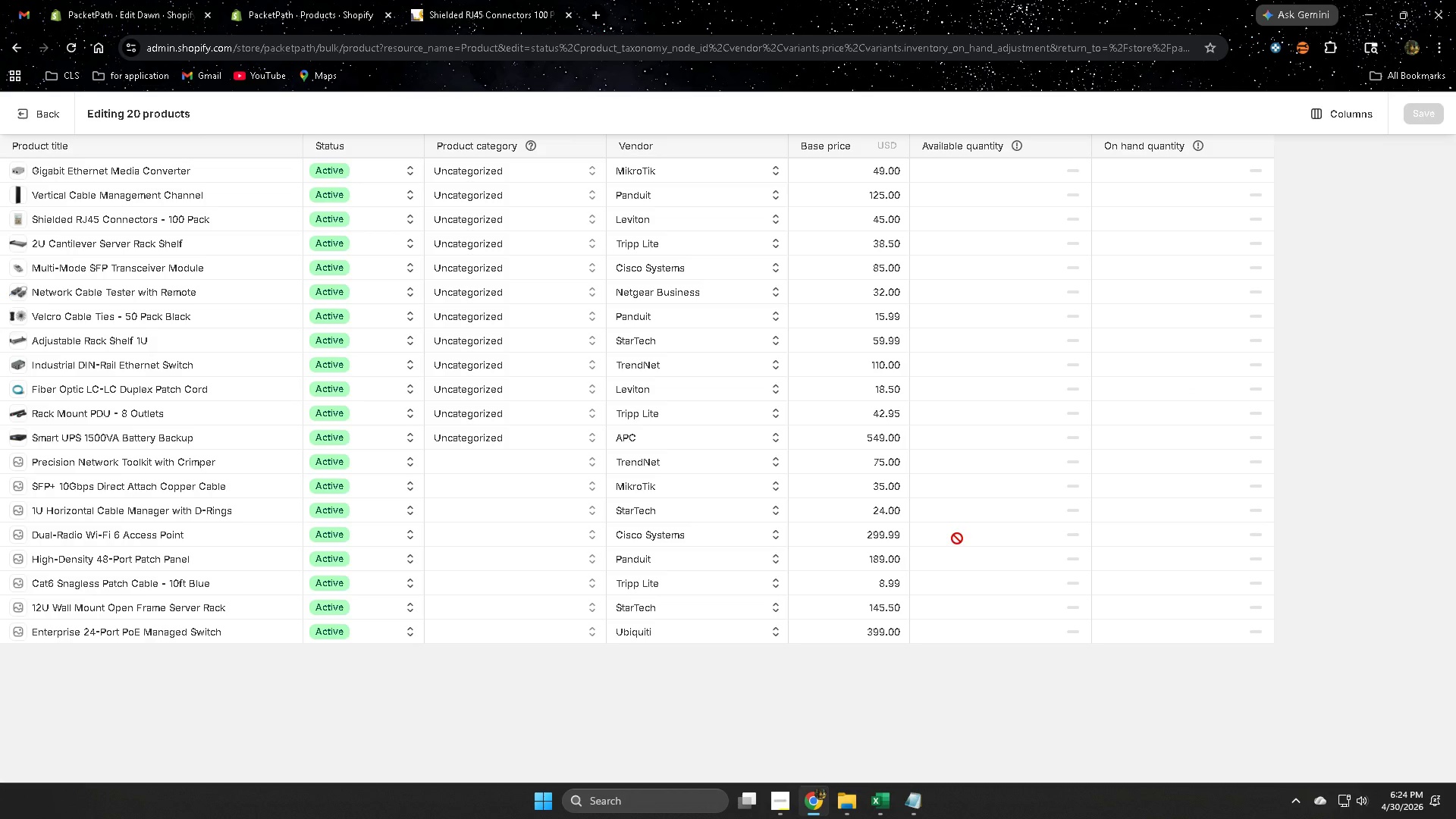 
wait(7.89)
 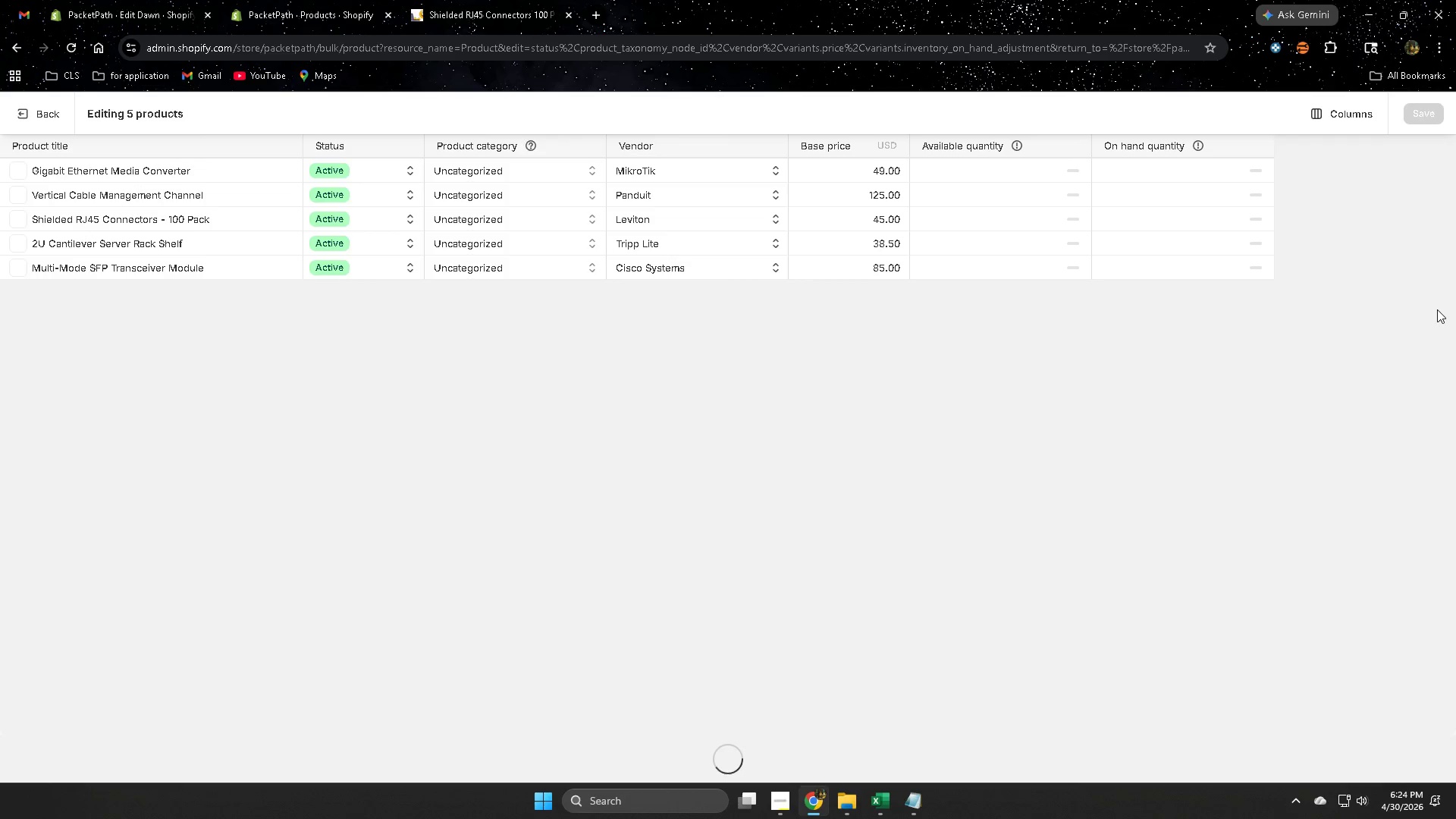 
scroll: coordinate [504, 609], scroll_direction: down, amount: 1.0
 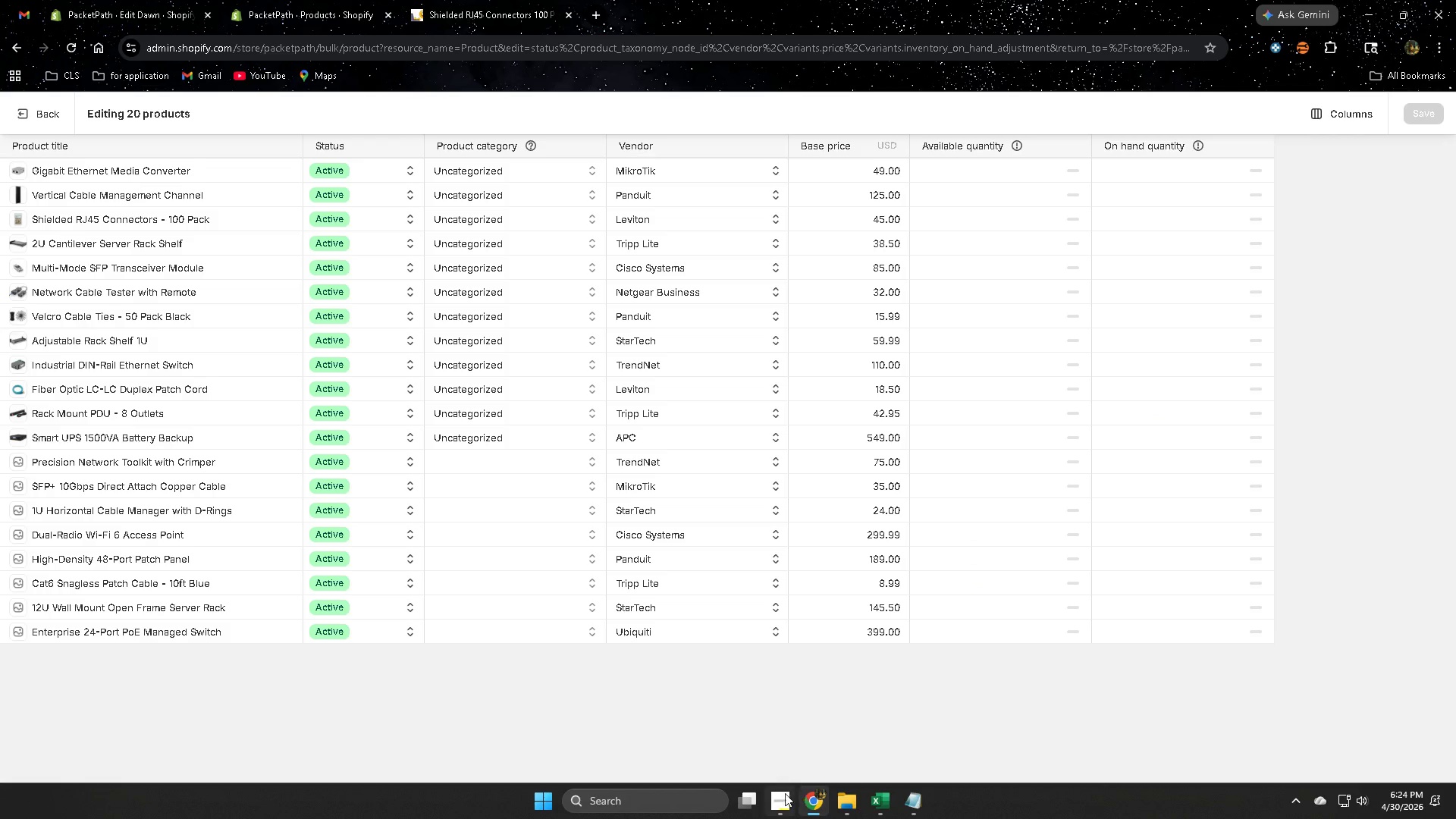 
left_click([770, 742])